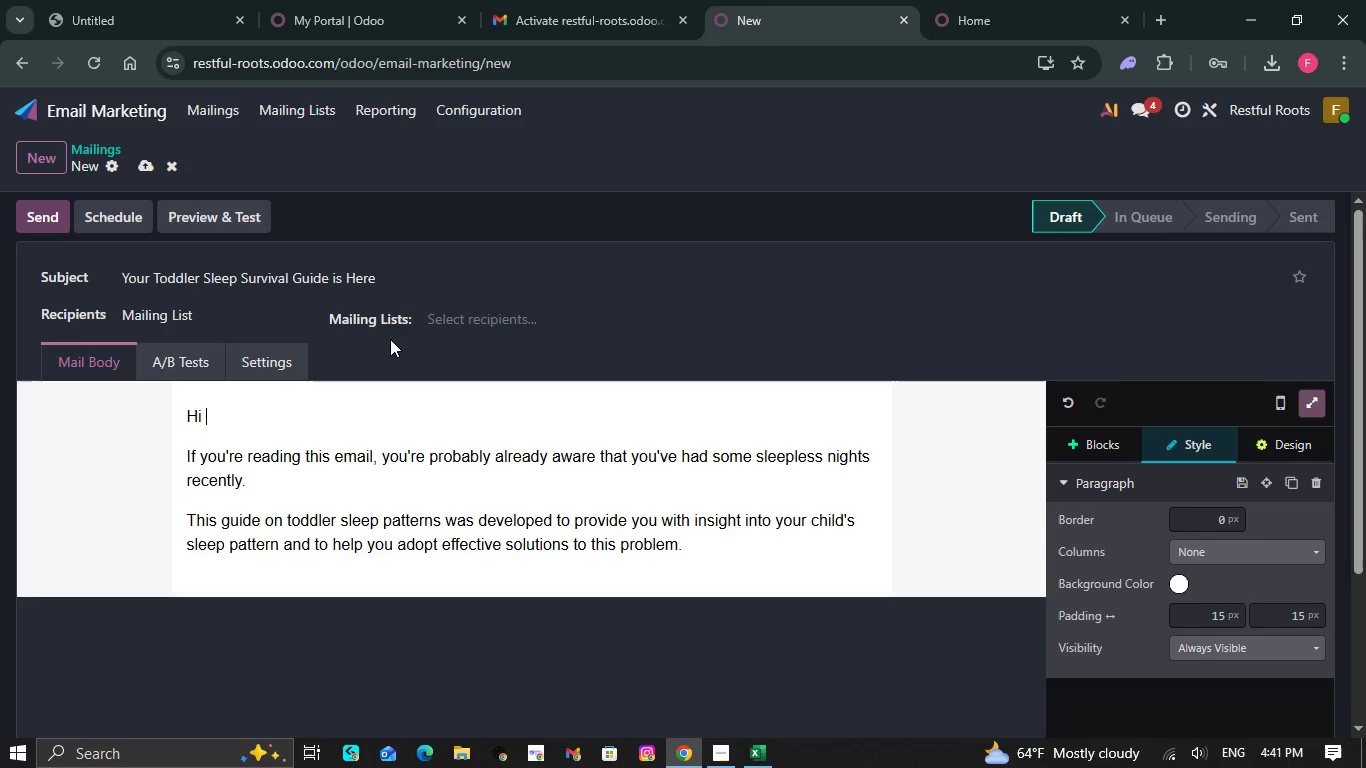 
type({{o)
key(Backspace)
type( o )
key(Backspace)
type(bject.name)
 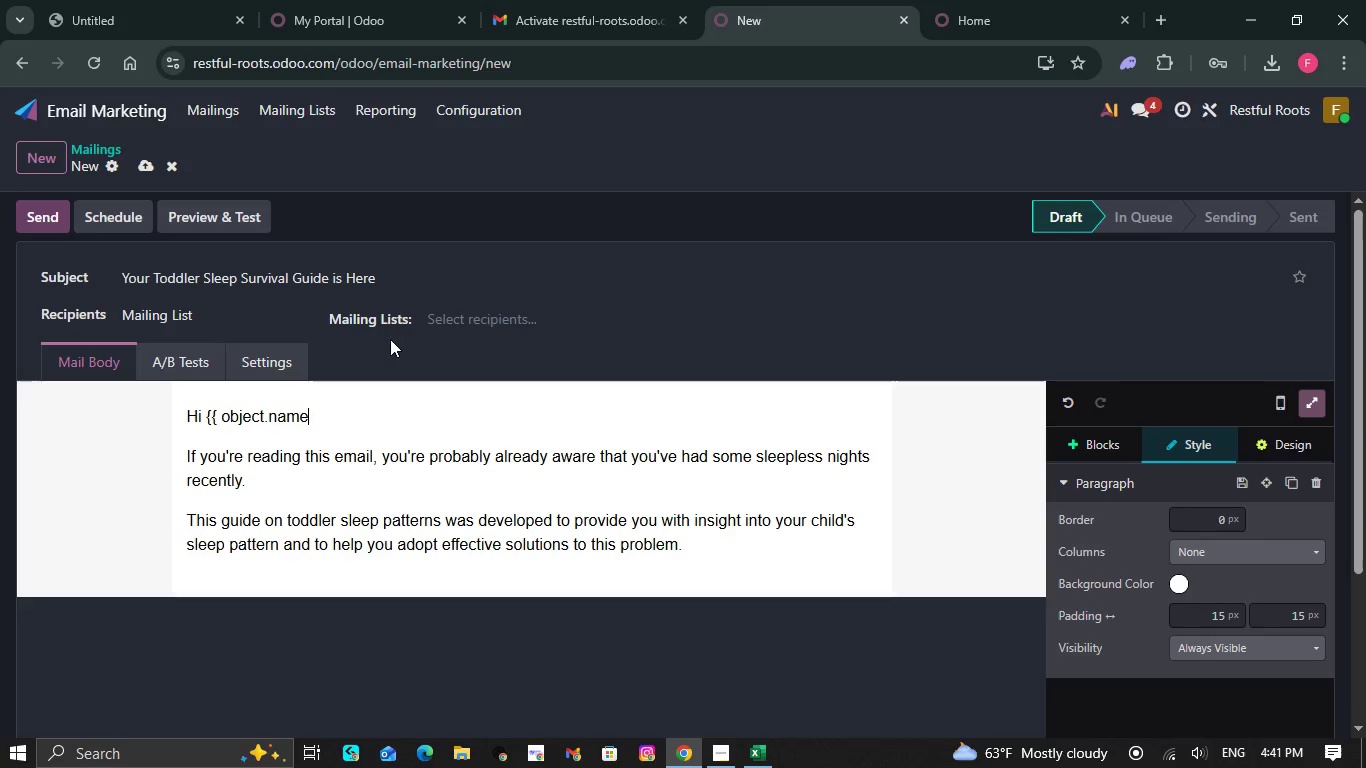 
key(Space)
 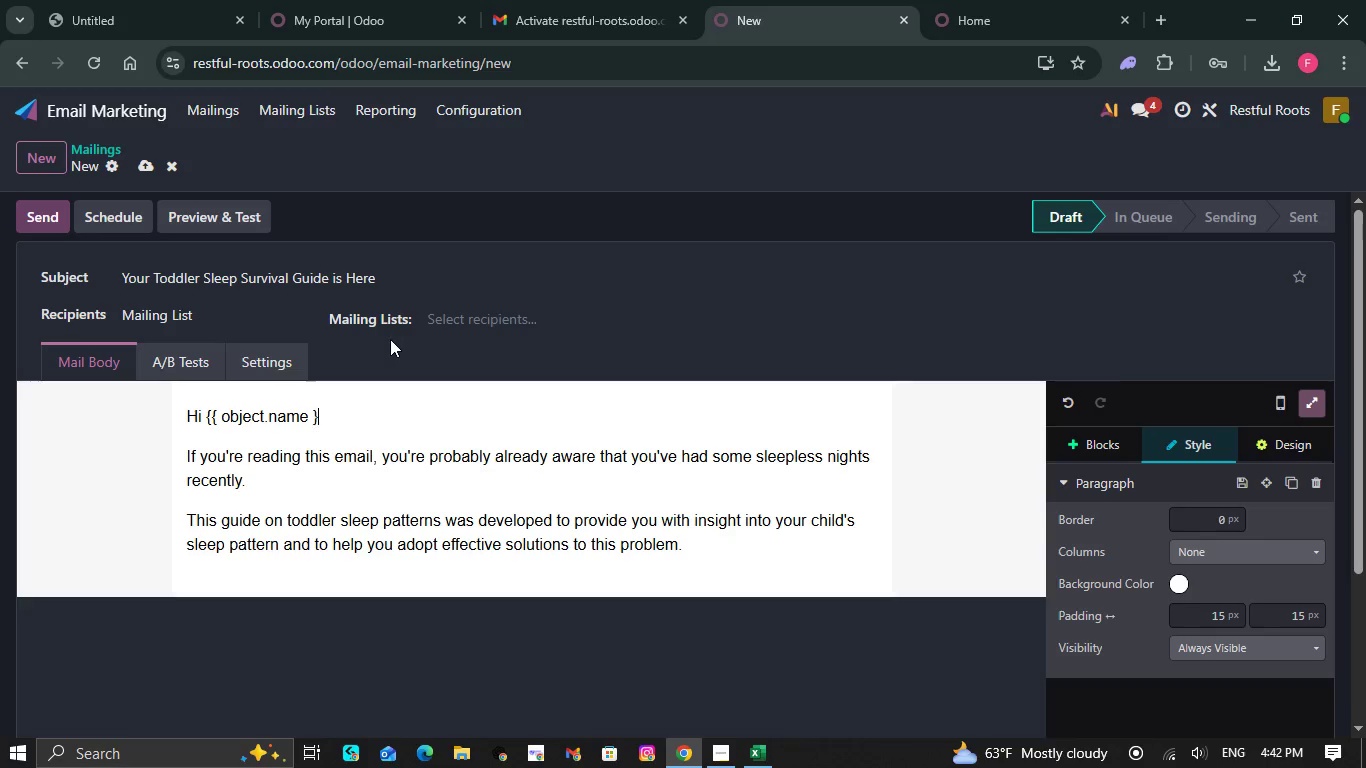 
key(Shift+BracketRight)
 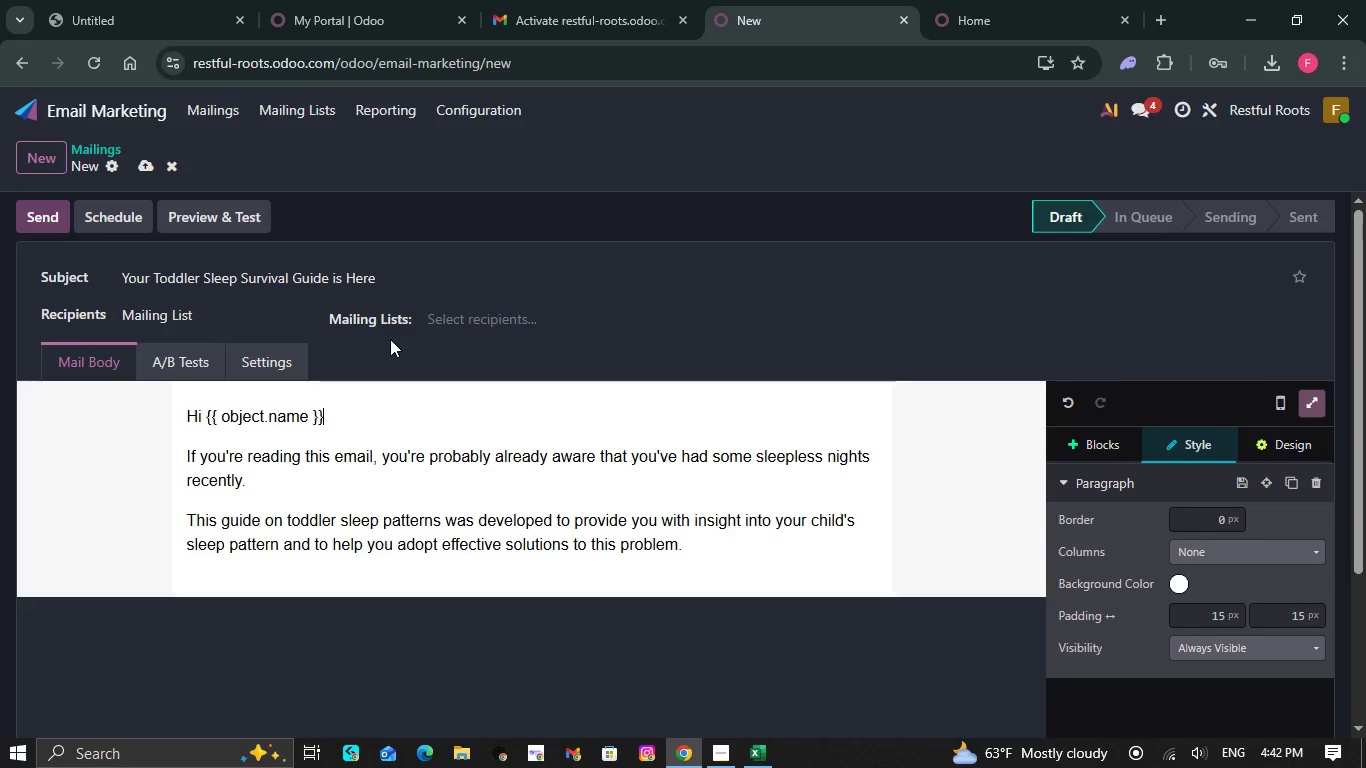 
key(Shift+BracketRight)
 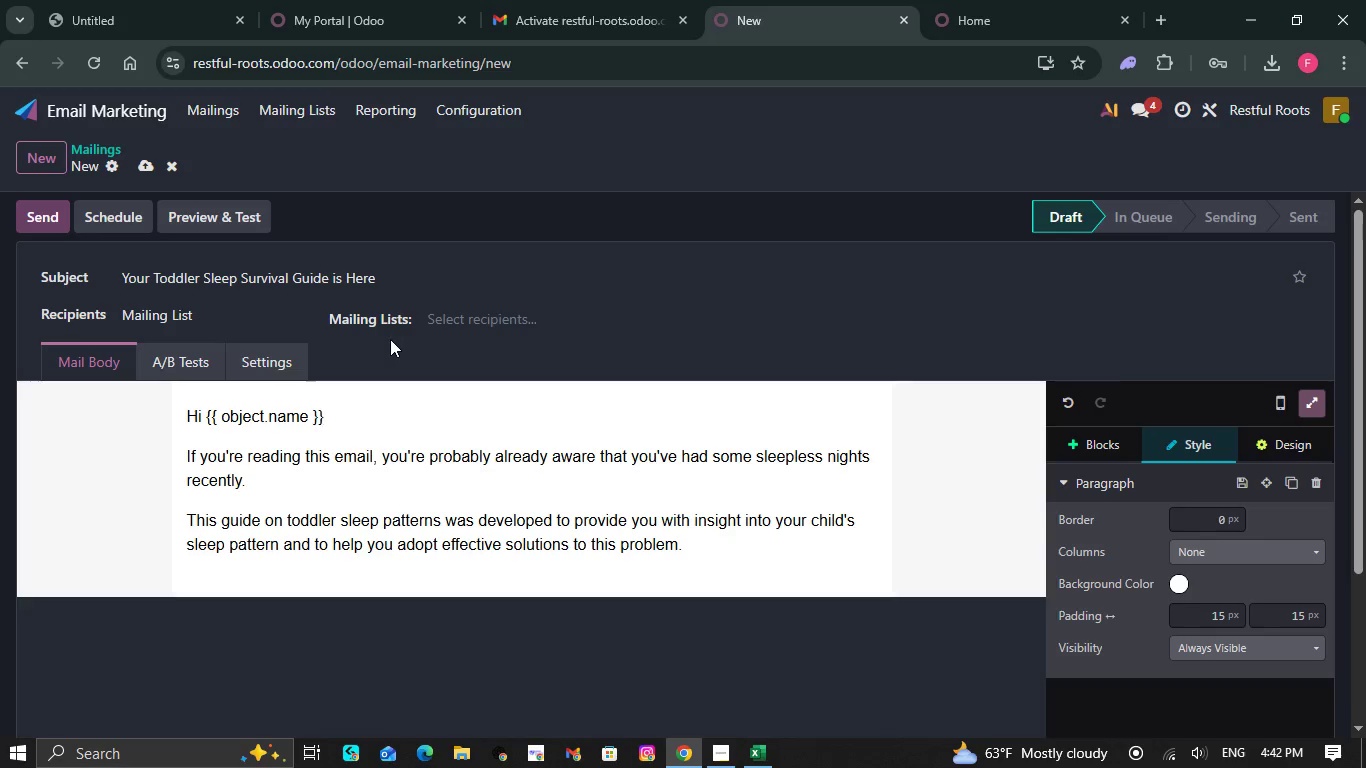 
key(Comma)
 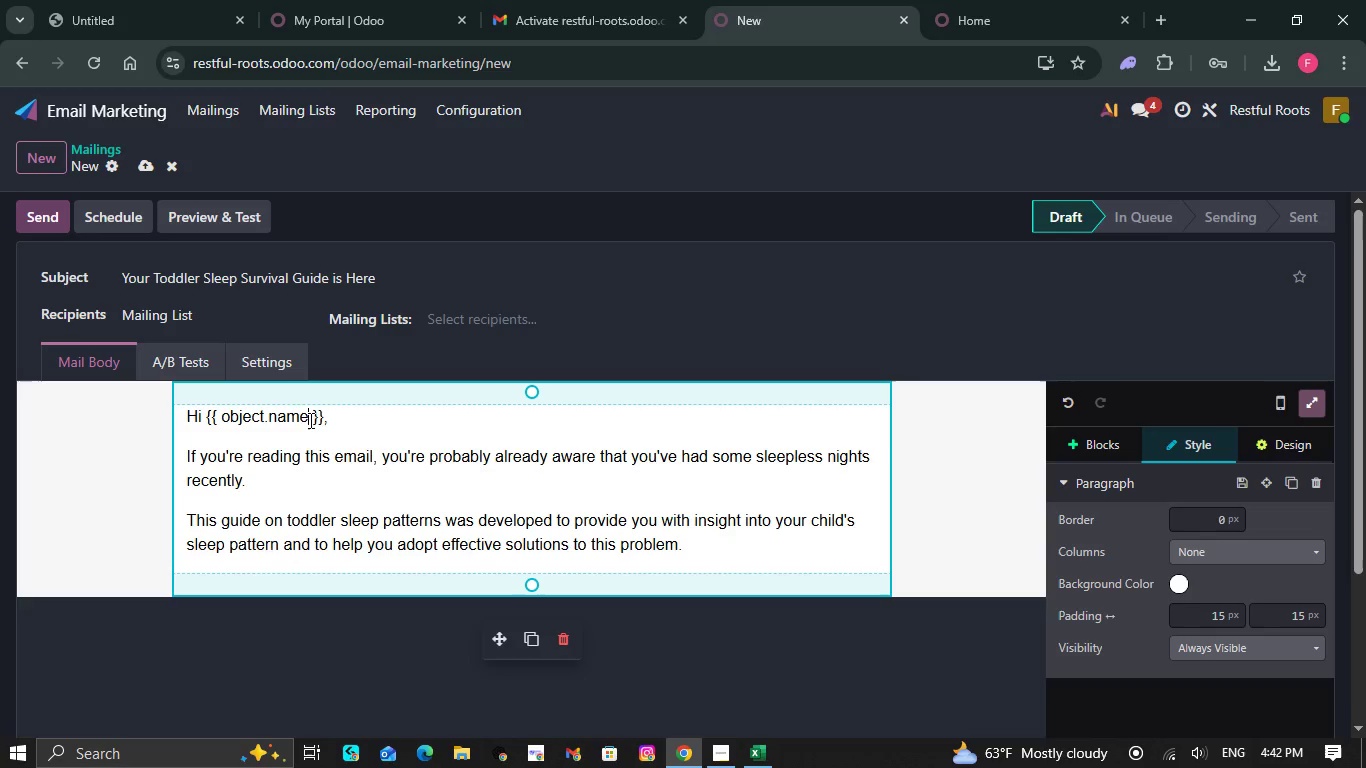 
left_click_drag(start_coordinate=[309, 420], to_coordinate=[218, 416])
 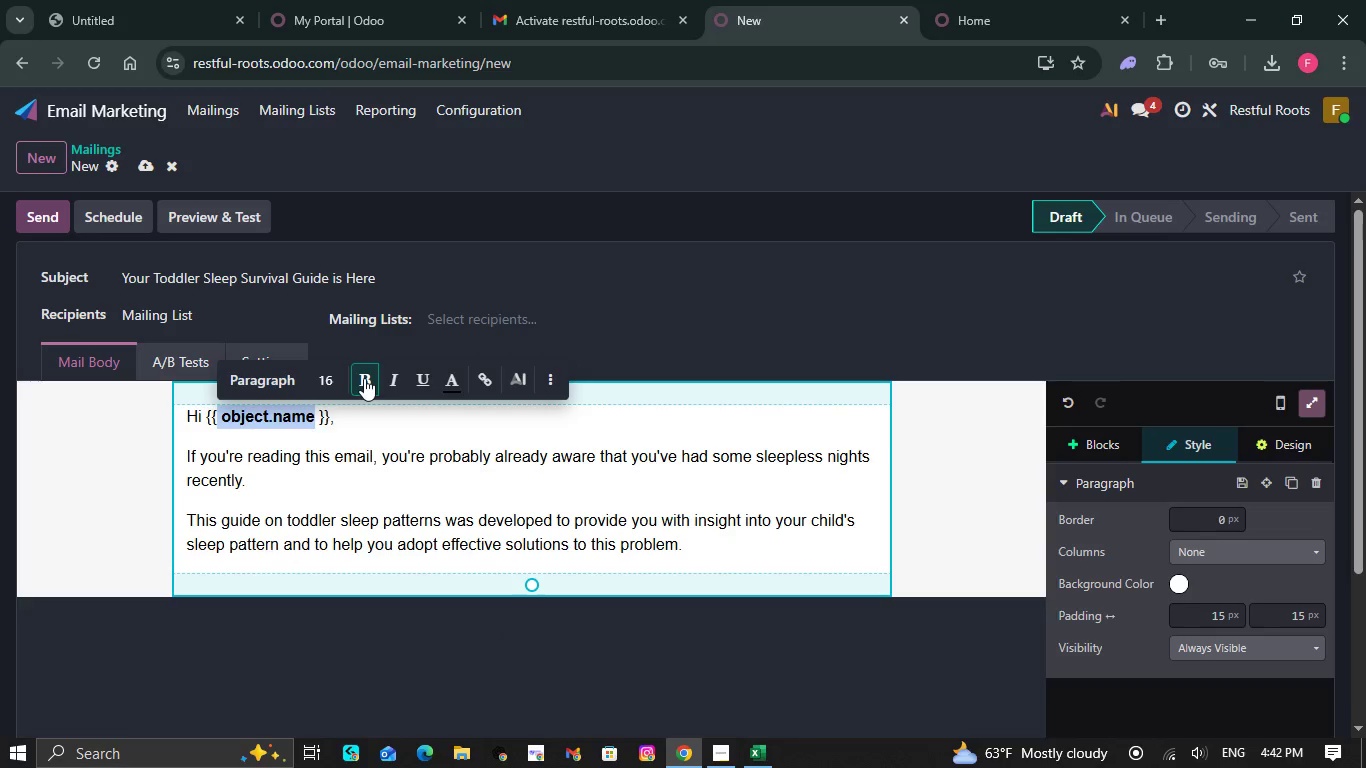 
left_click([364, 378])
 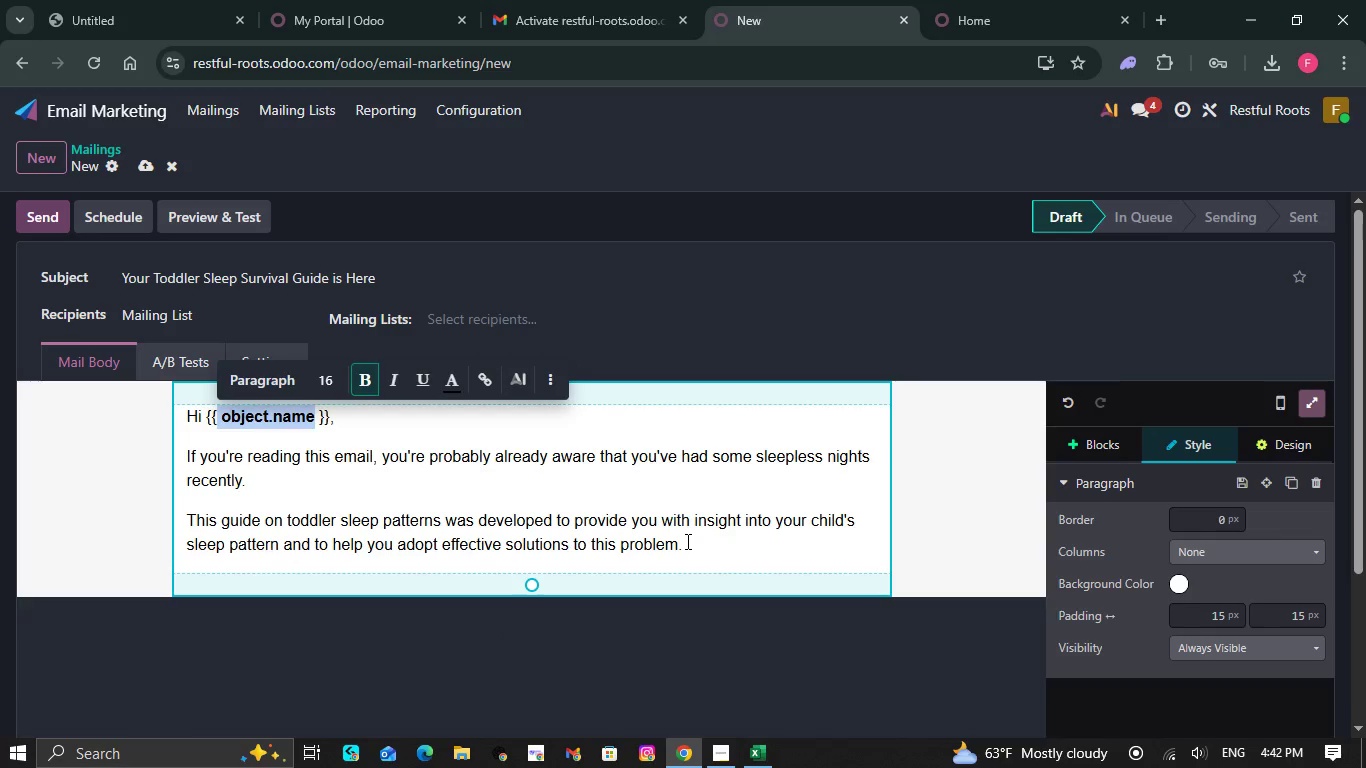 
left_click([686, 541])
 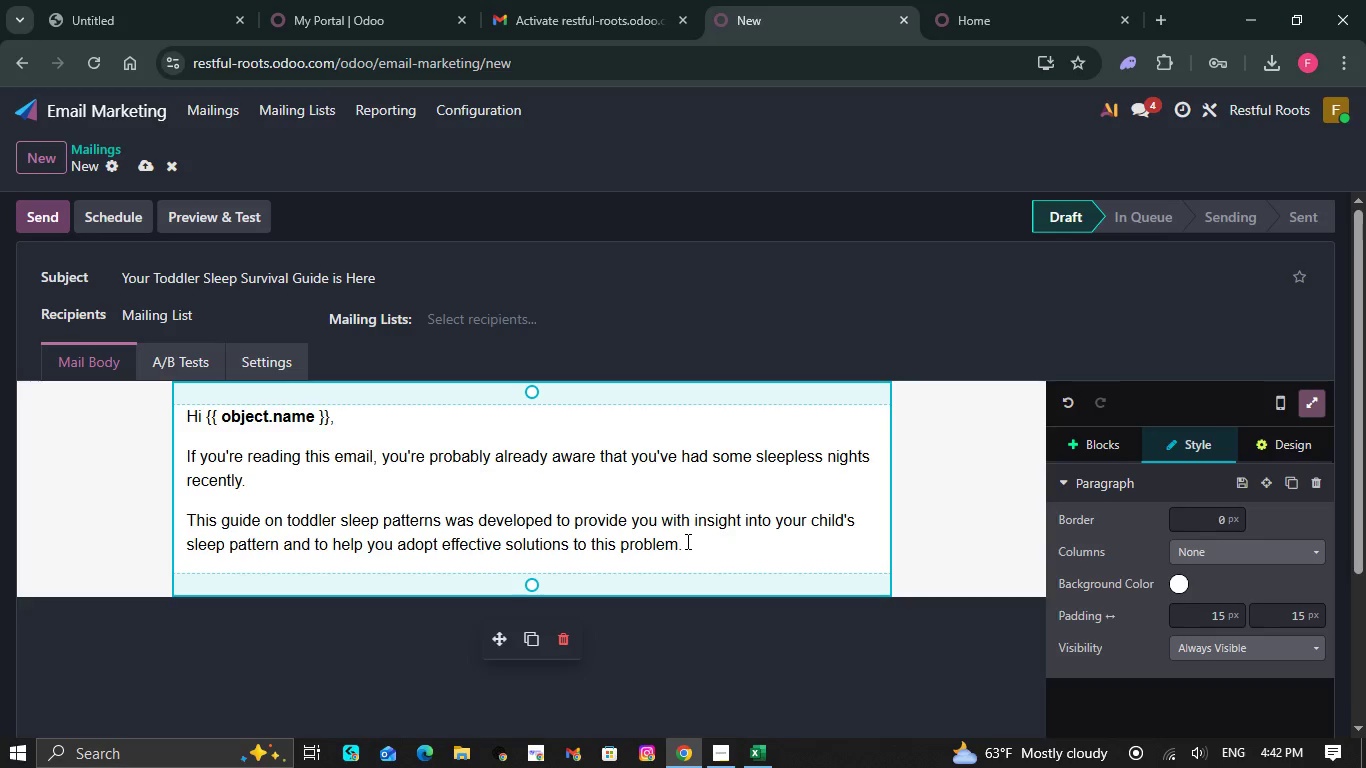 
hold_key(key=ArrowRight, duration=0.86)
 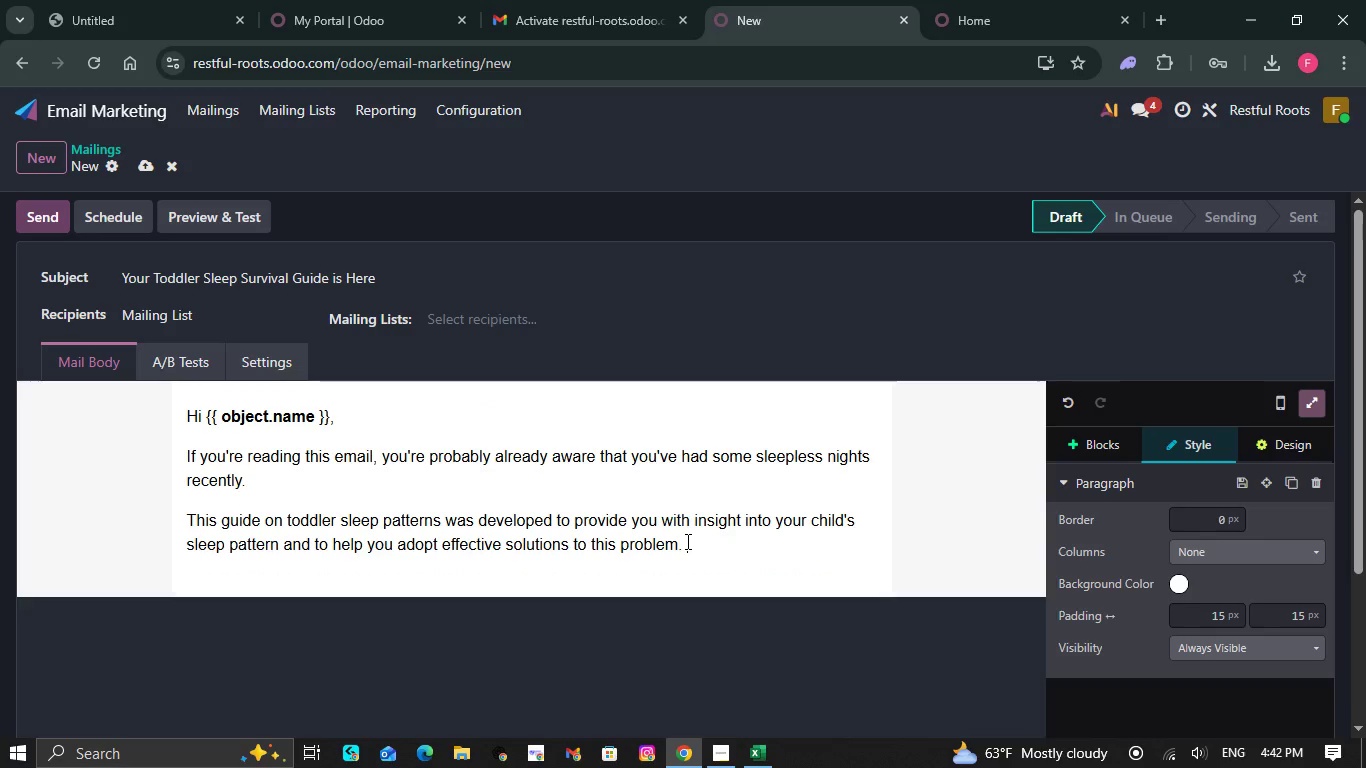 
key(Insert)
 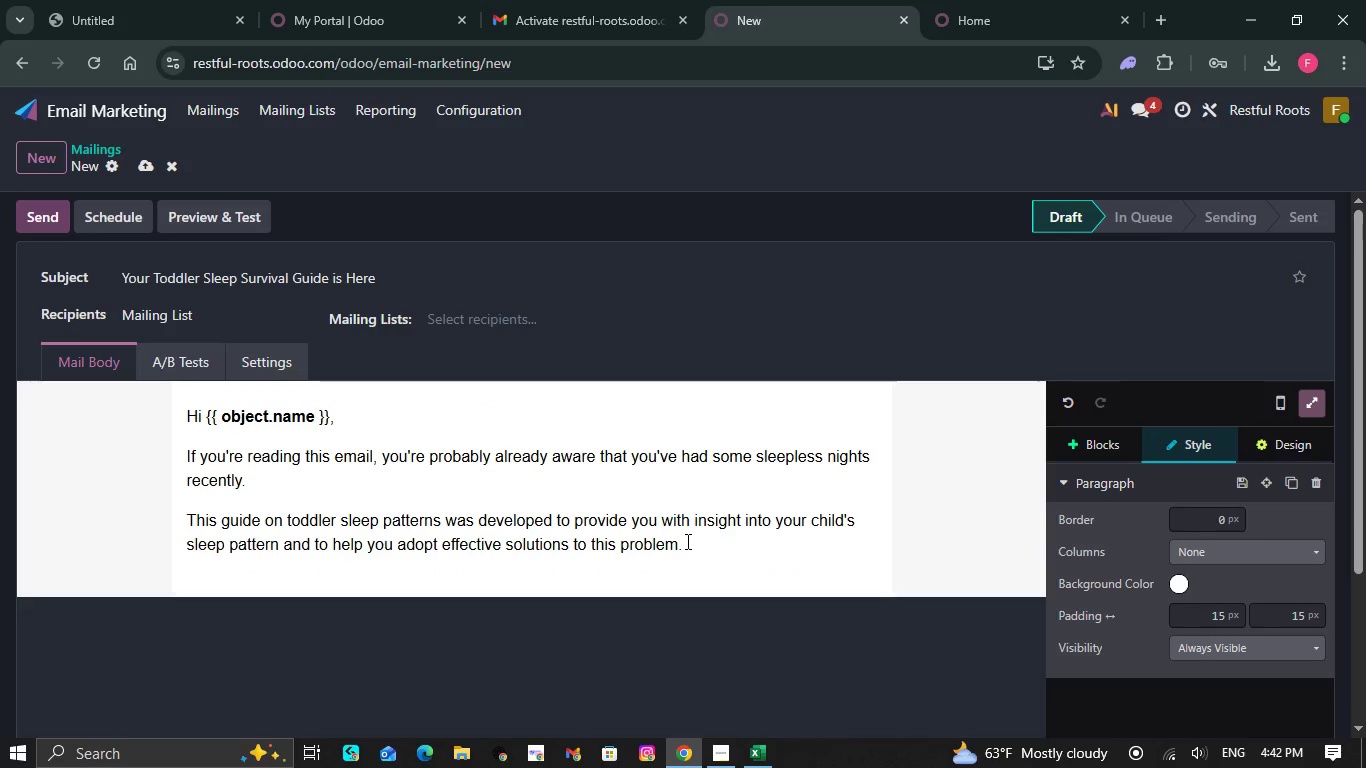 
key(Insert)
 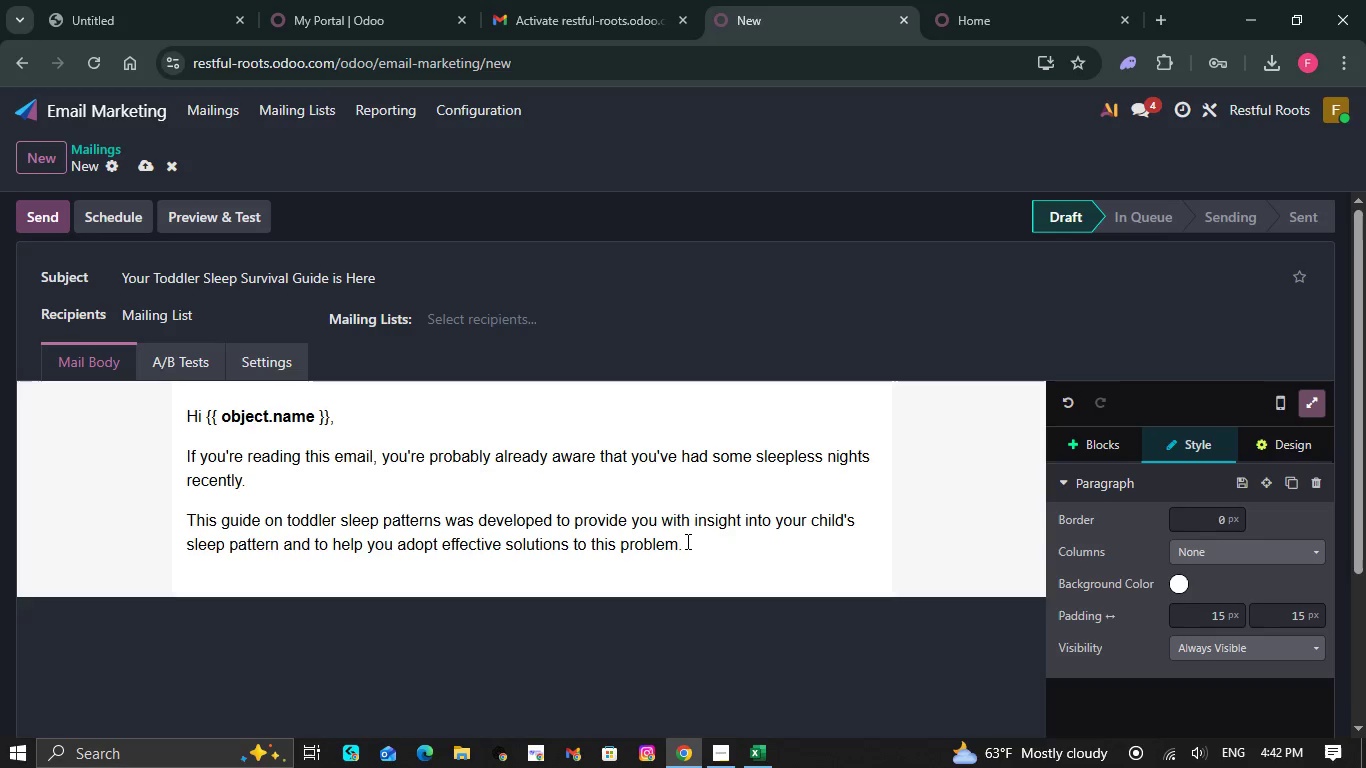 
wait(11.5)
 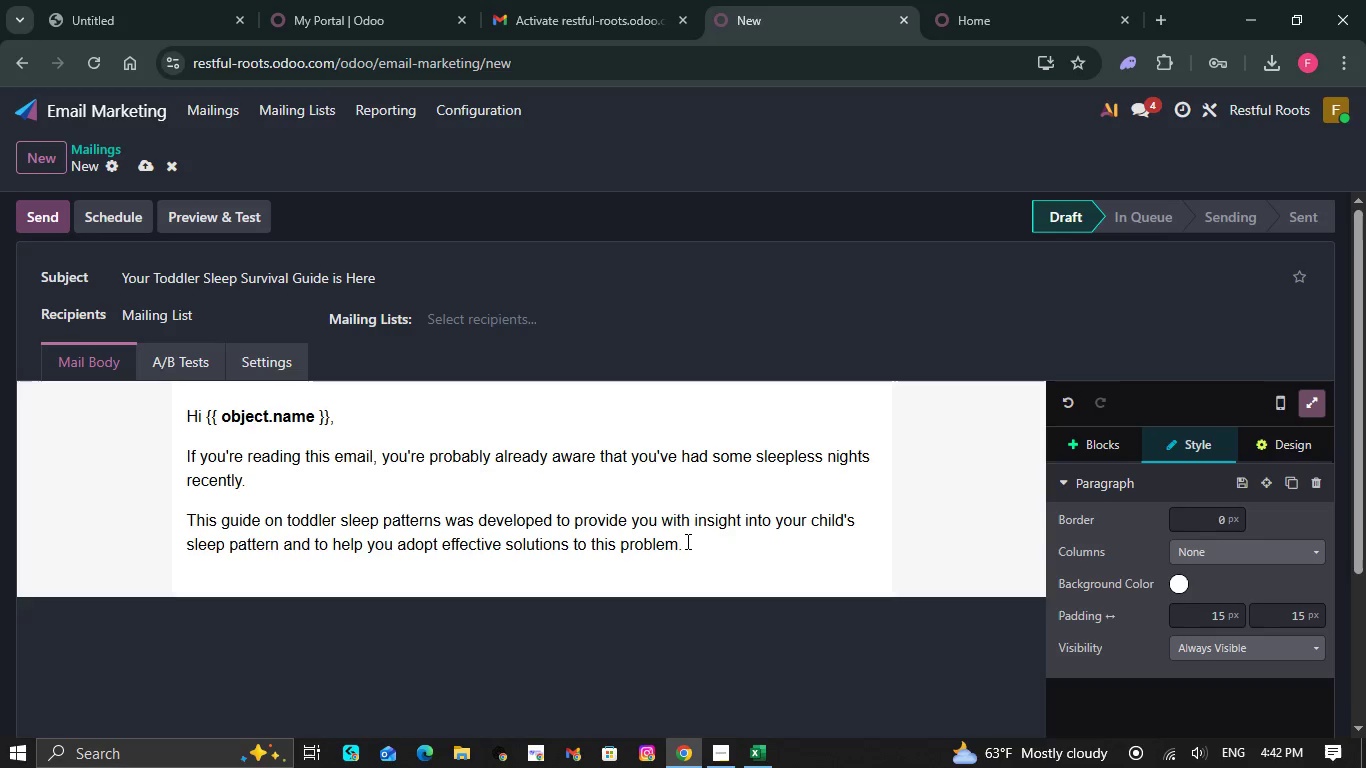 
key(NumpadEnter)
 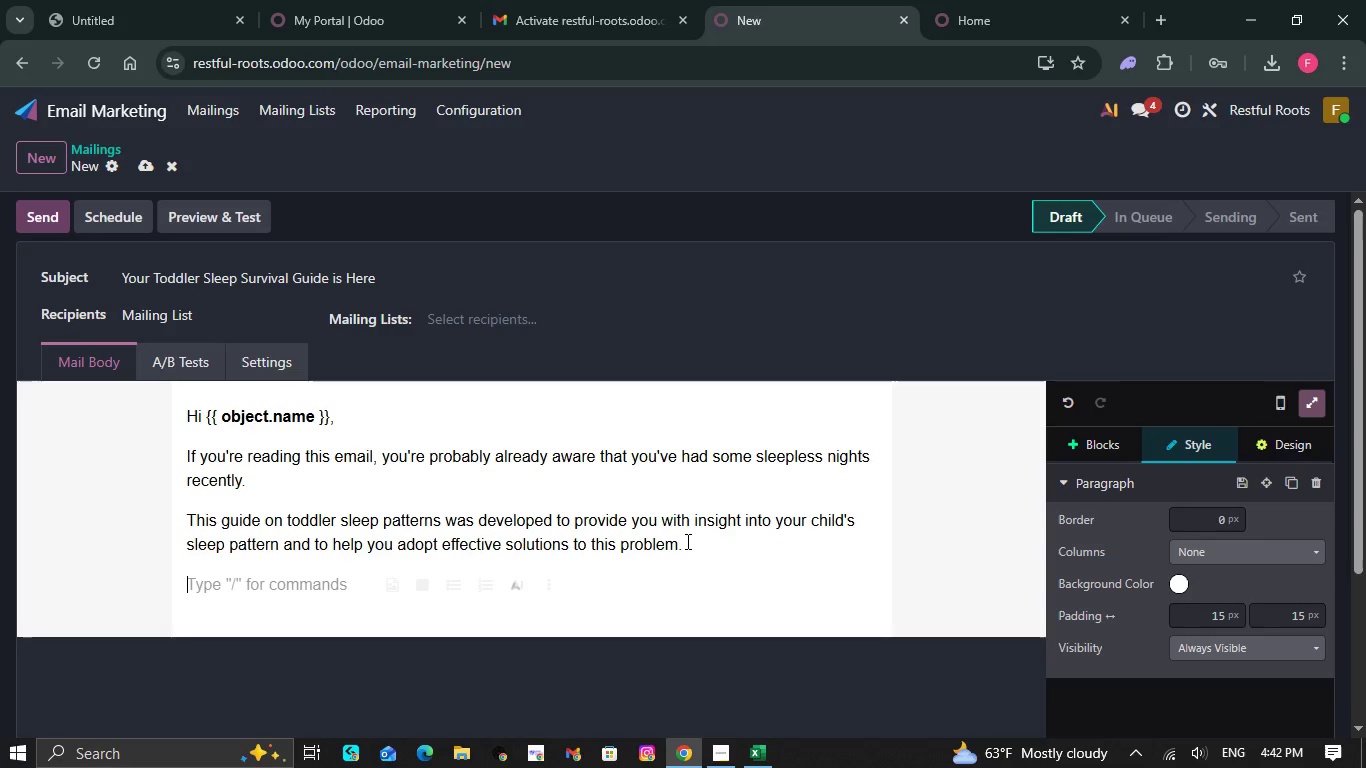 
wait(19.12)
 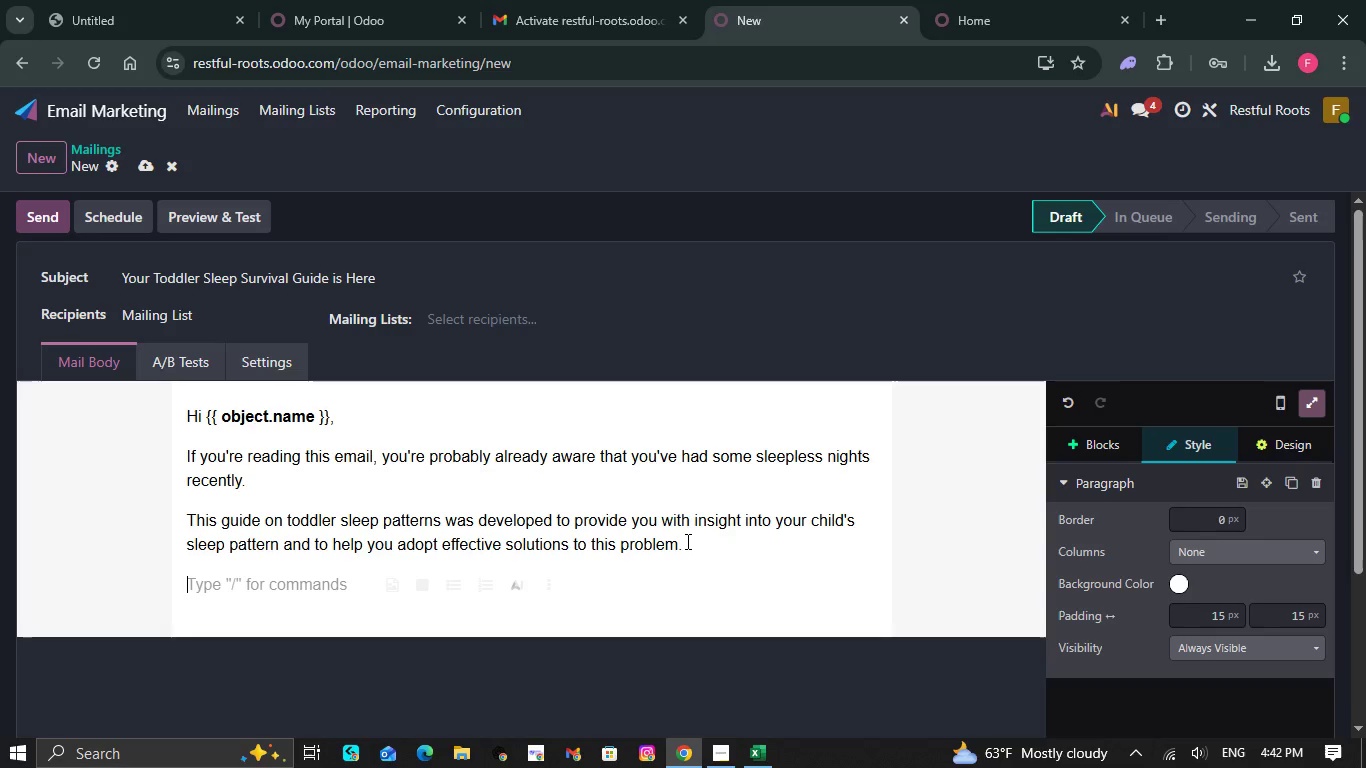 
type(do)
key(Backspace)
key(Backspace)
type(Download your guide here )
key(Backspace)
type(: )
 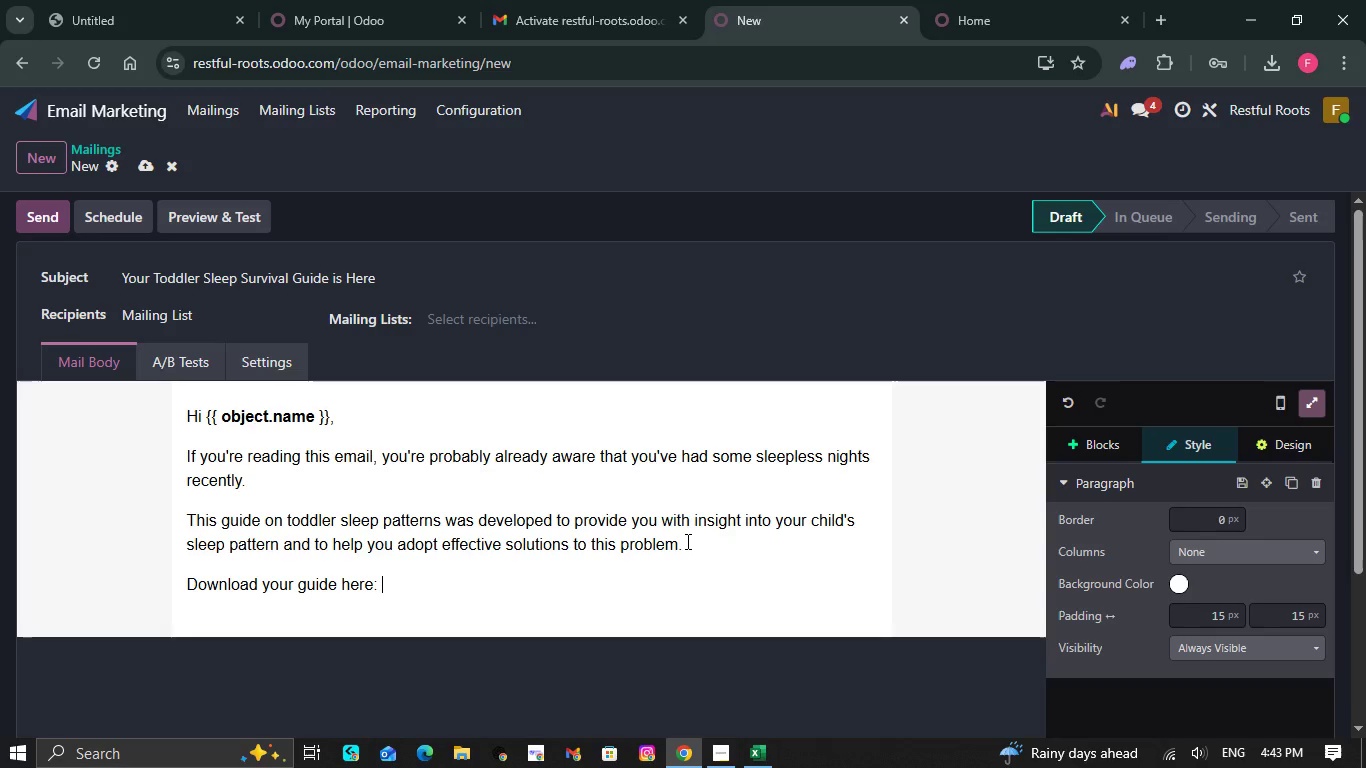 
wait(7.7)
 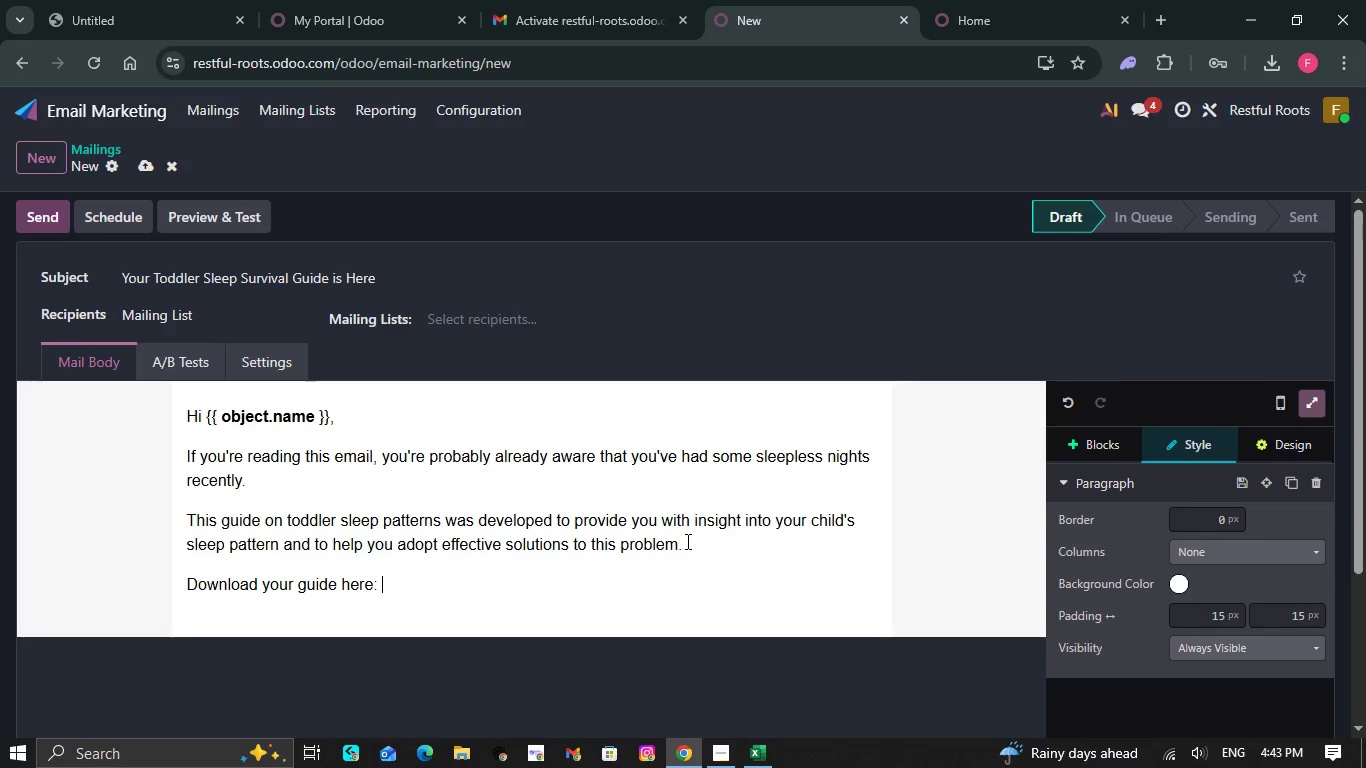 
key(NumpadEnter)
 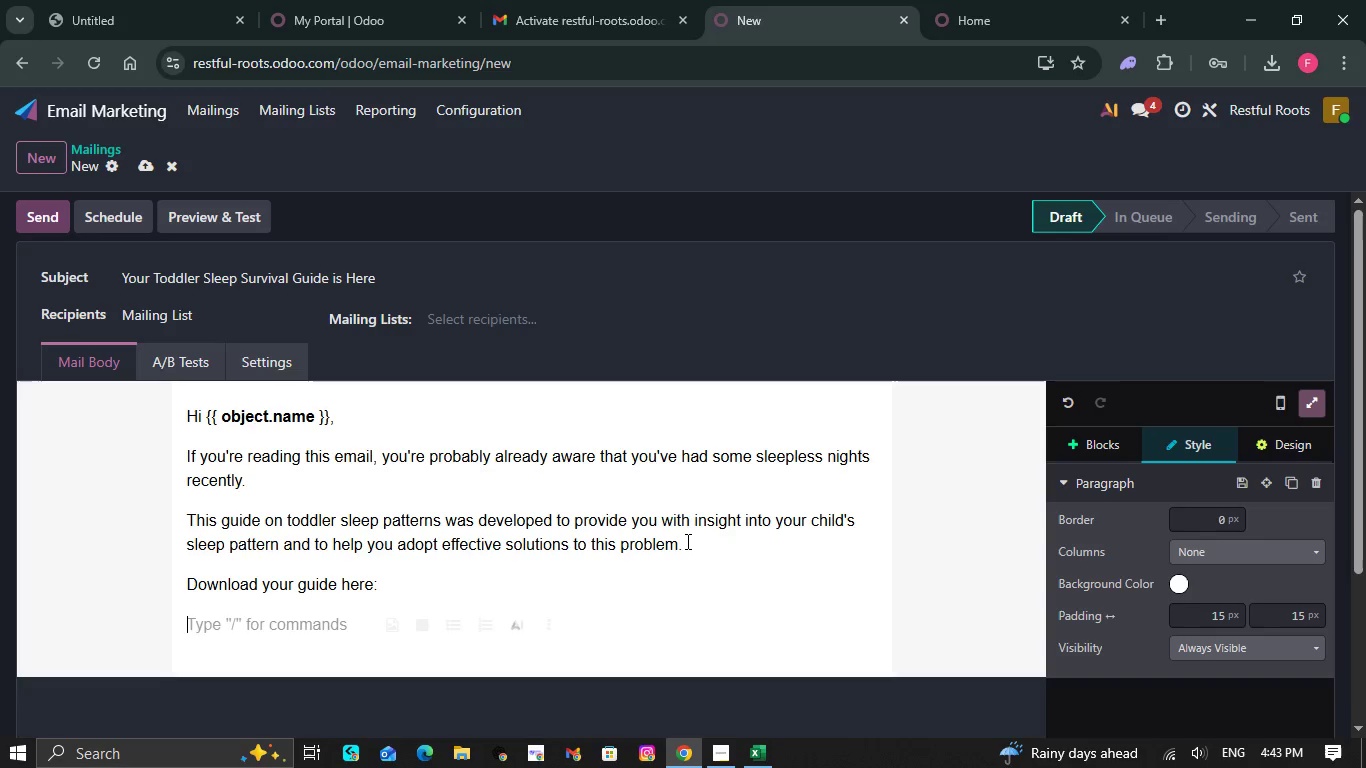 
type(you )
key(Backspace)
key(Backspace)
key(Backspace)
key(Backspace)
type(You )
 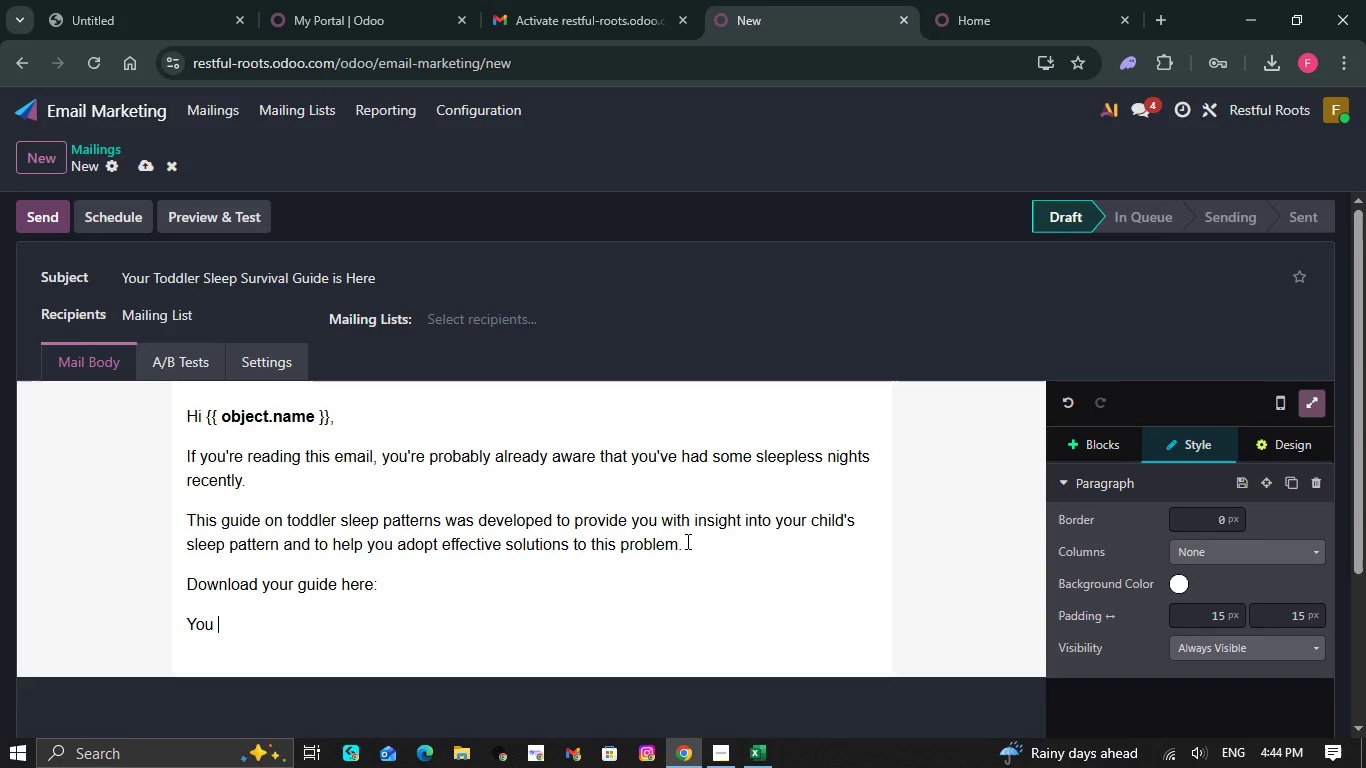 
wait(29.73)
 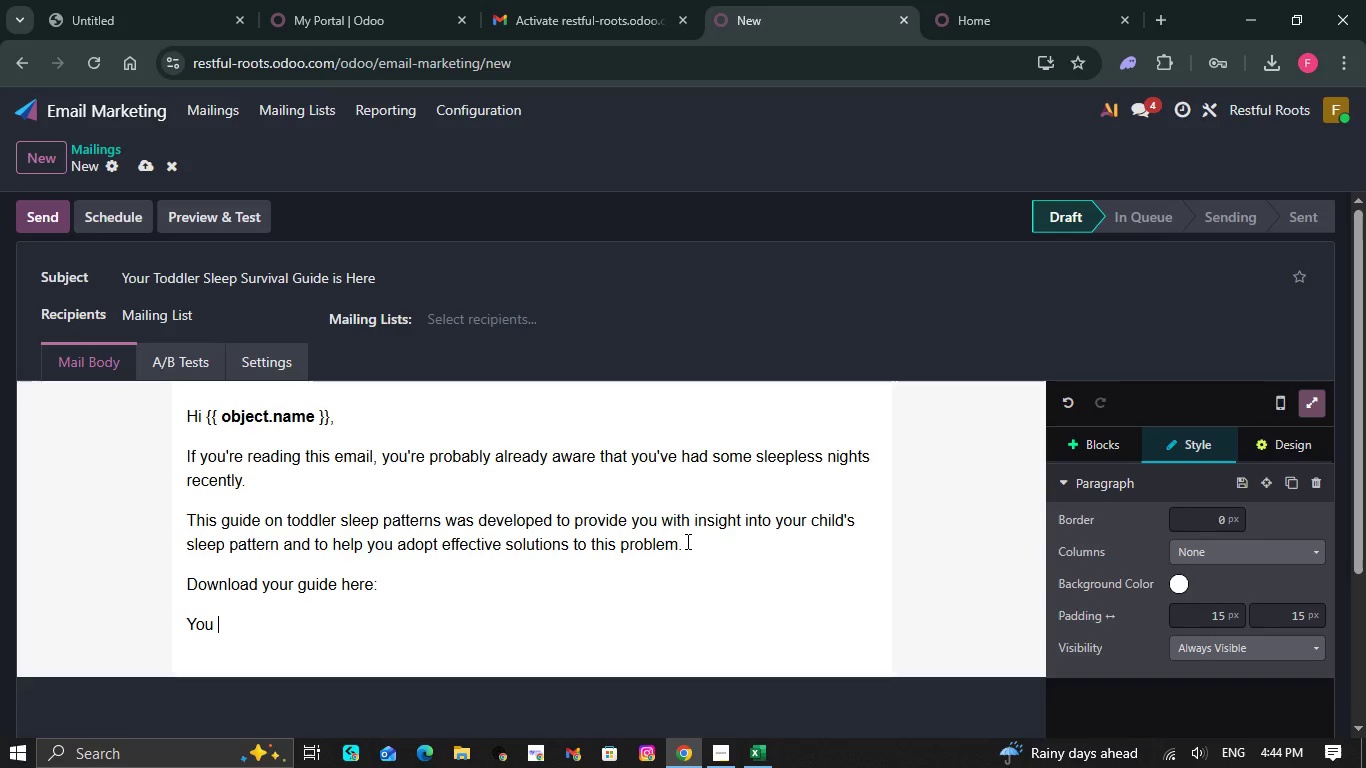 
type(will)
 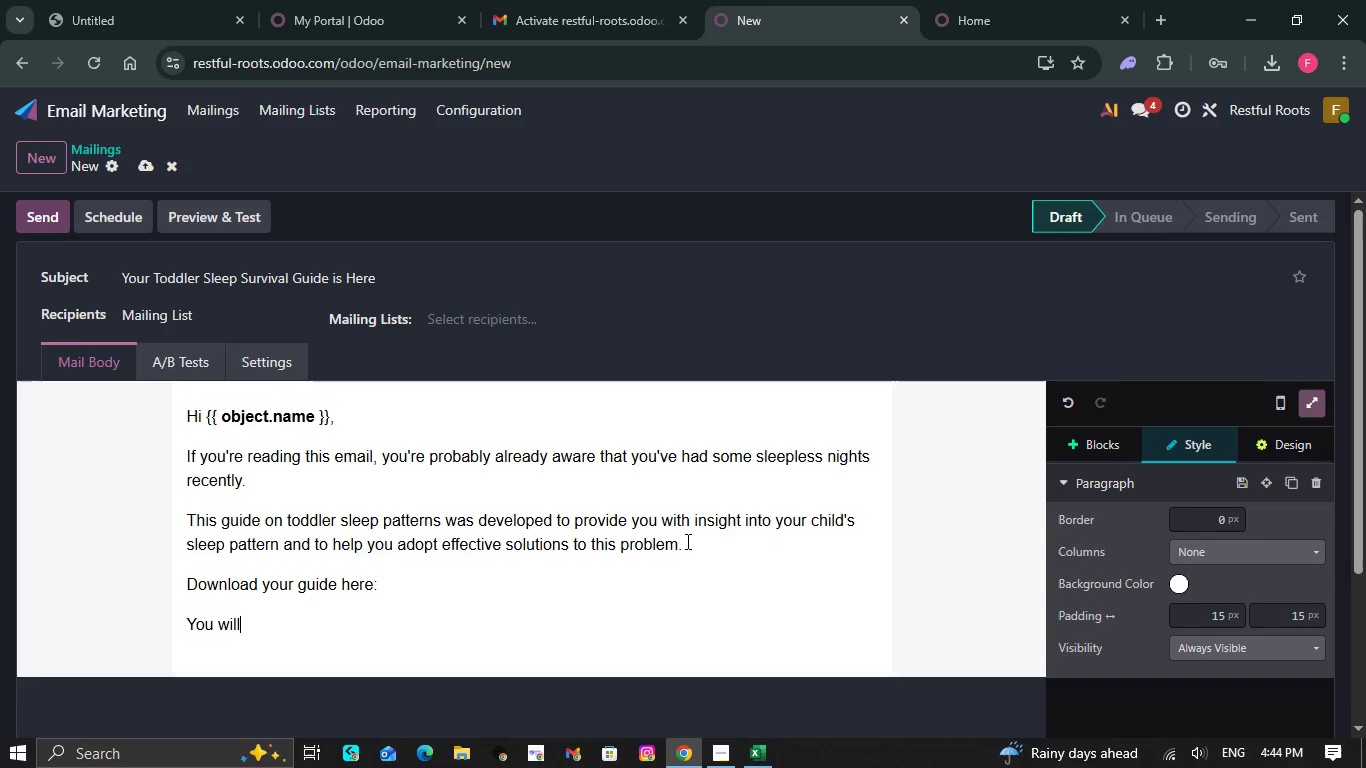 
wait(9.74)
 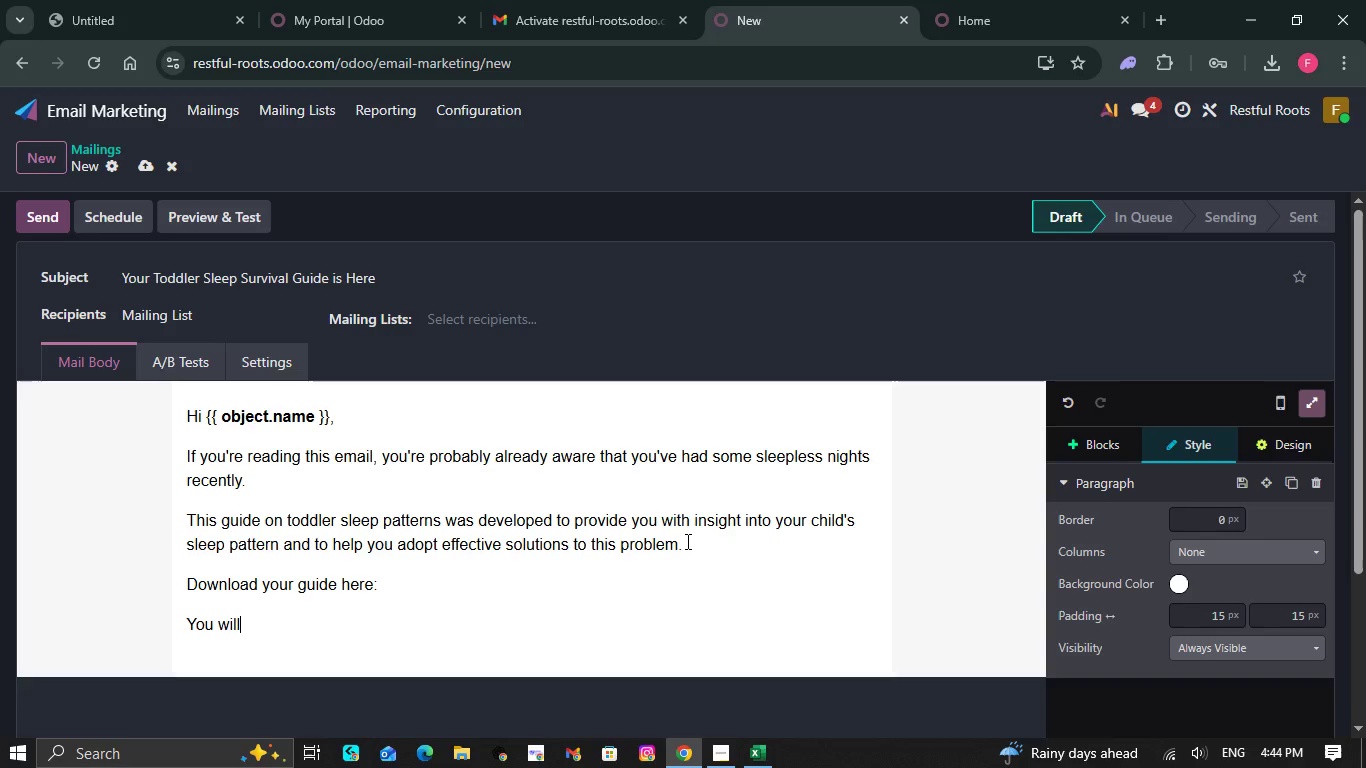 
type(discover)
 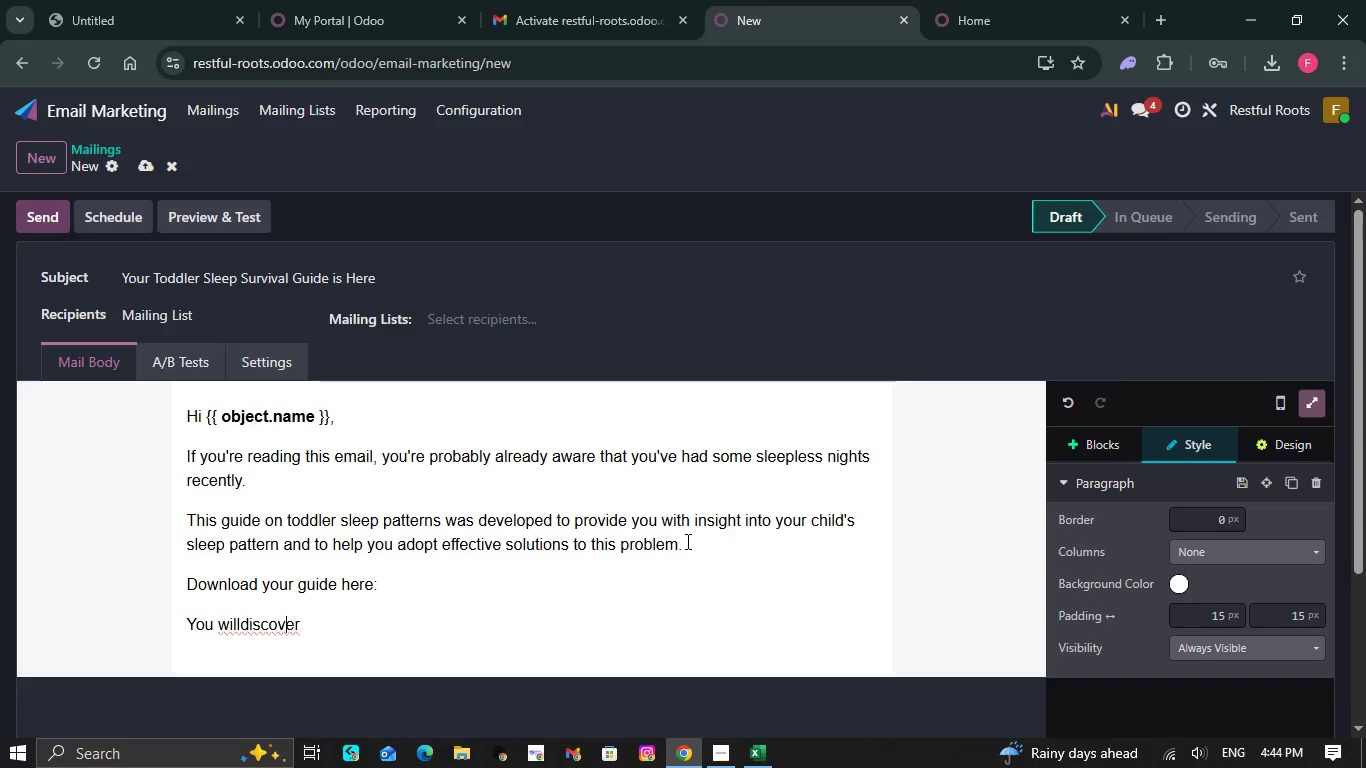 
key(ArrowLeft)
 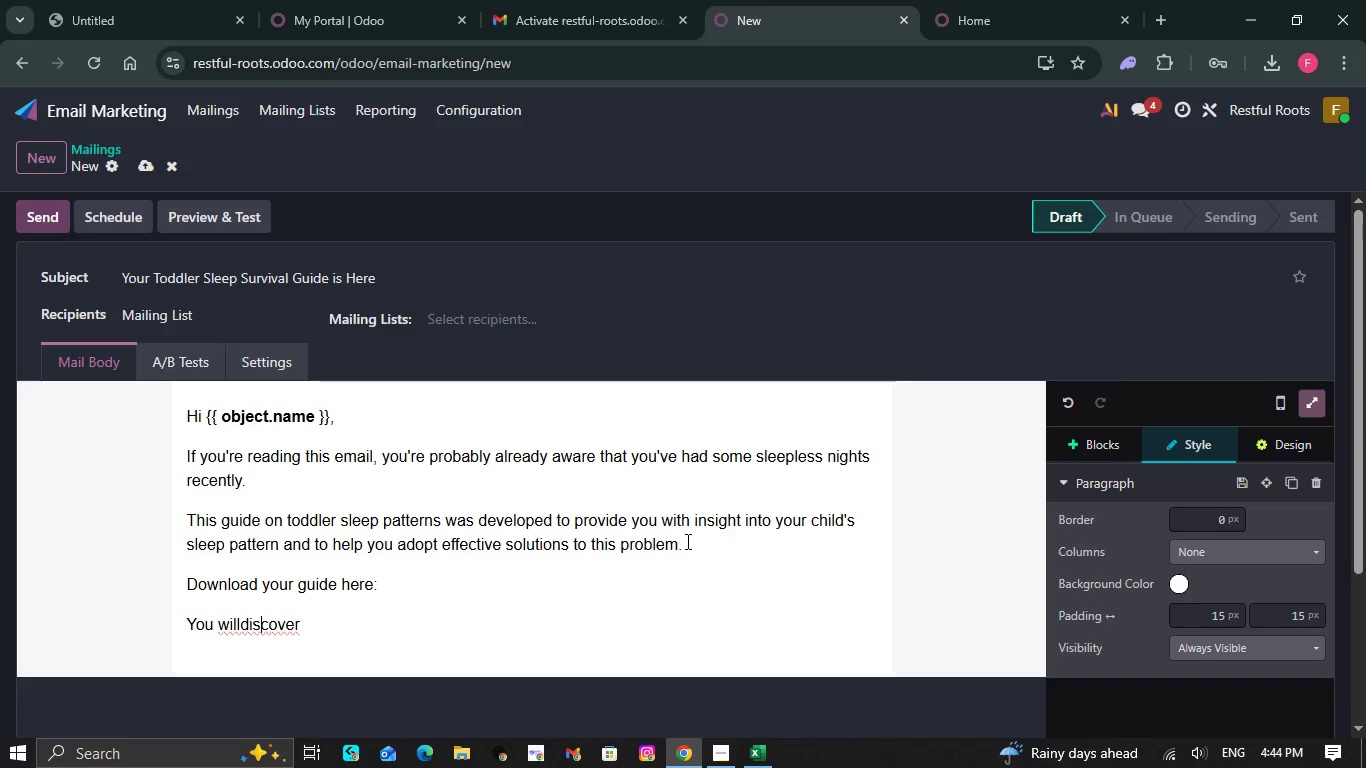 
key(ArrowLeft)
 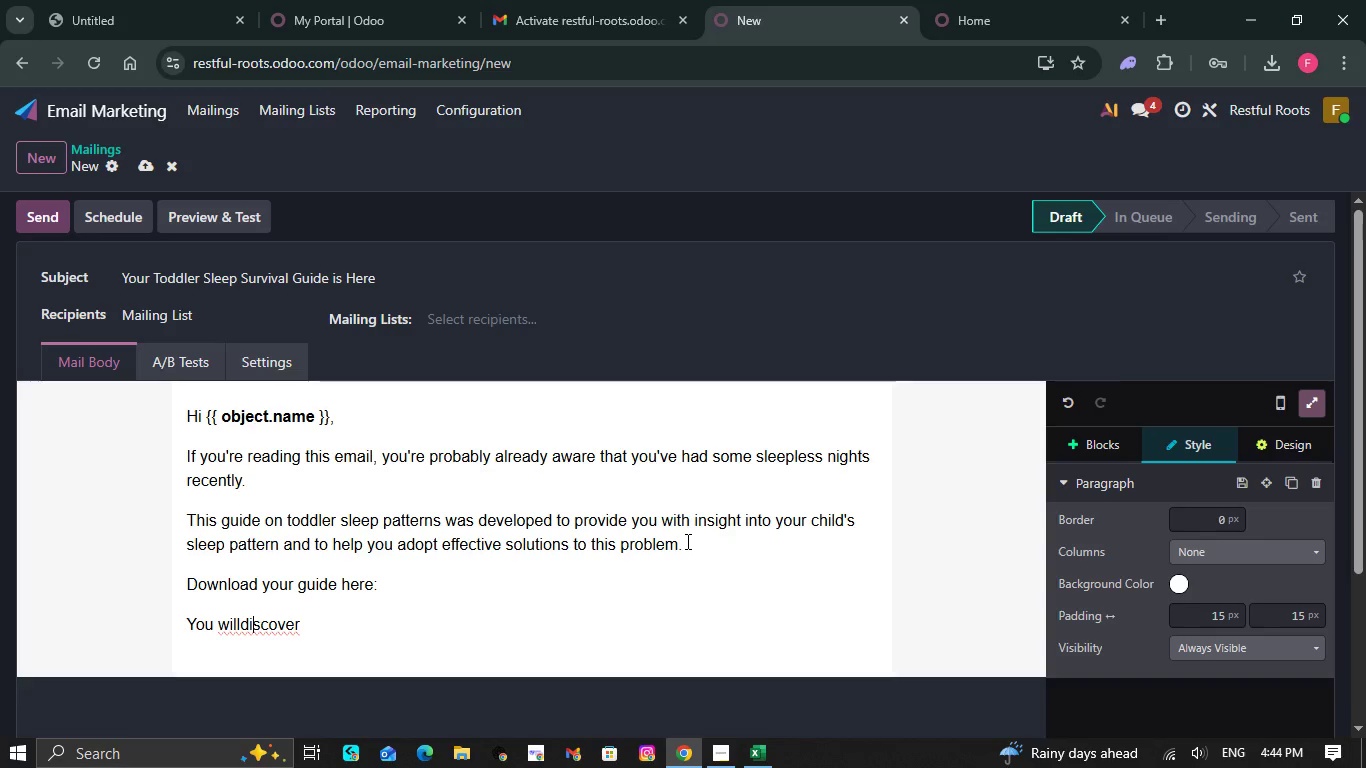 
key(ArrowLeft)
 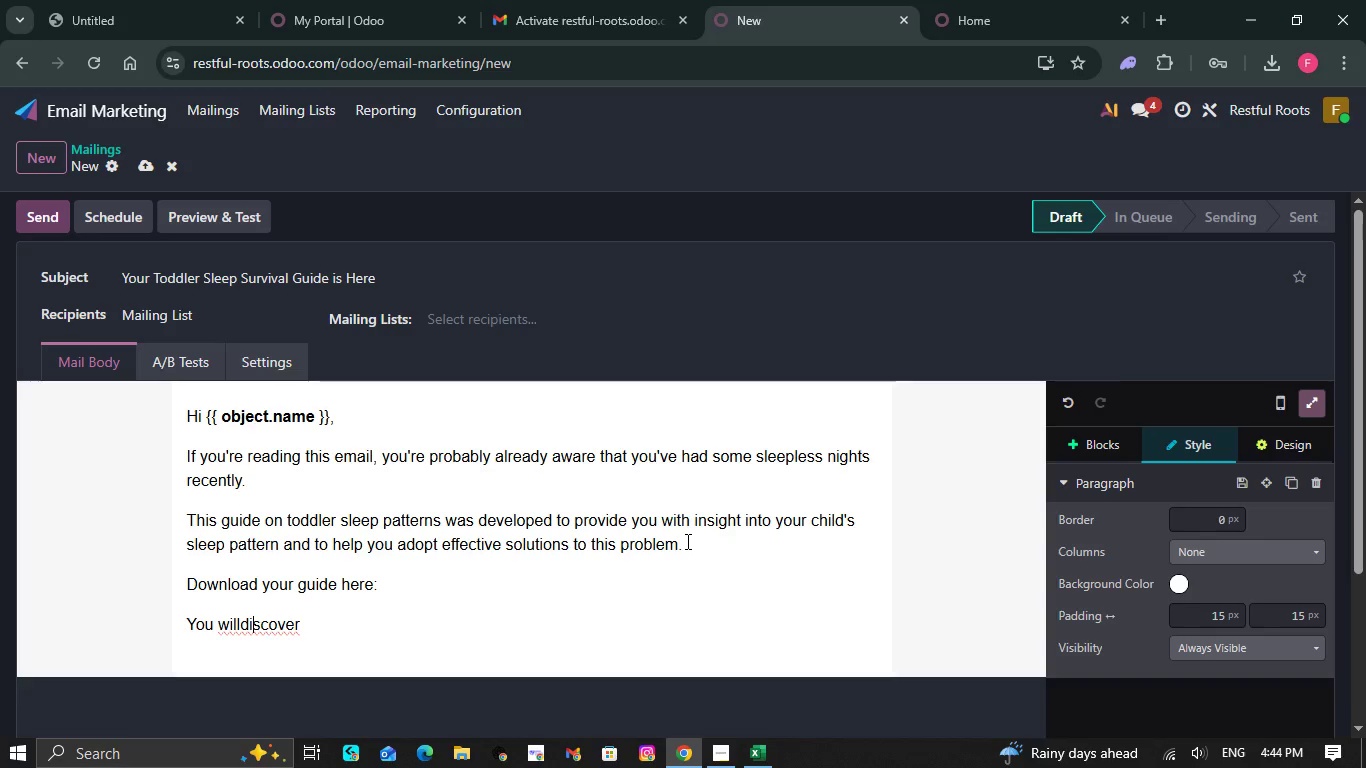 
key(ArrowLeft)
 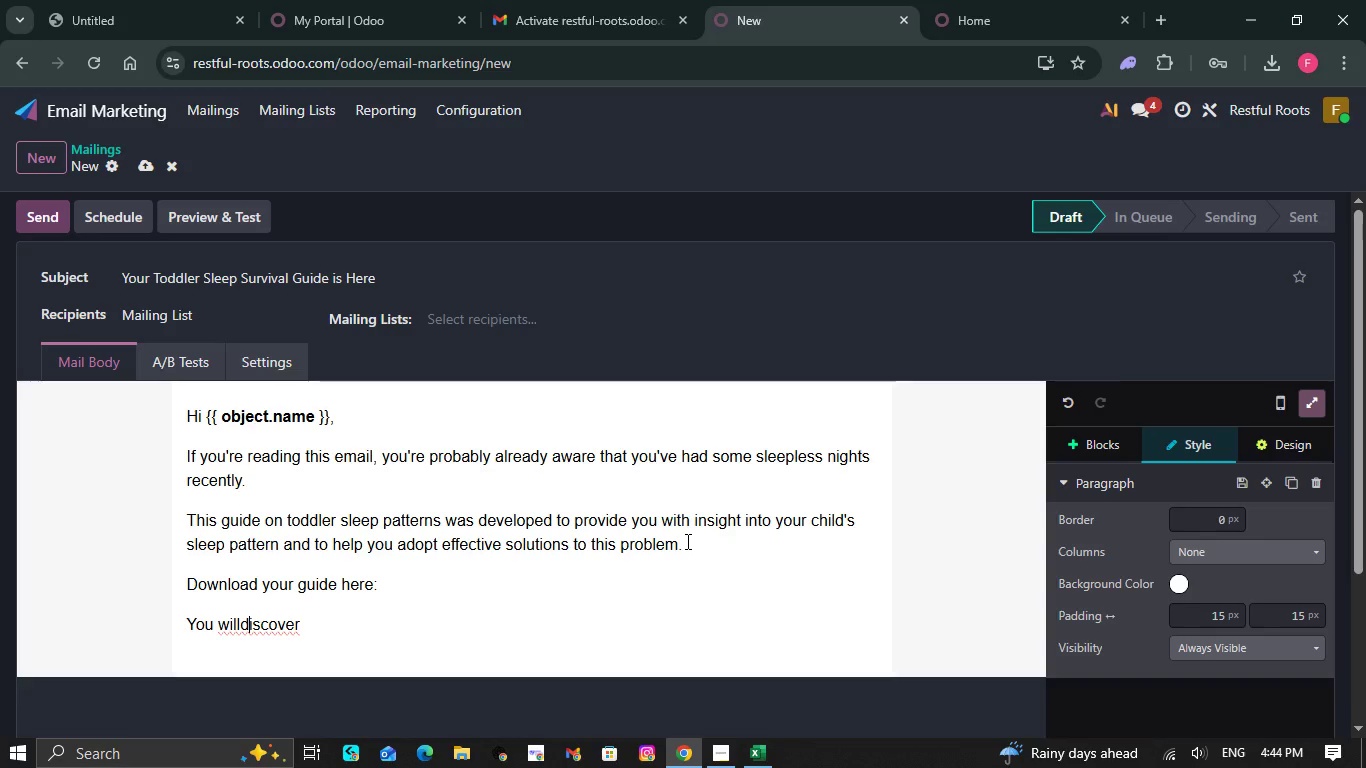 
key(ArrowLeft)
 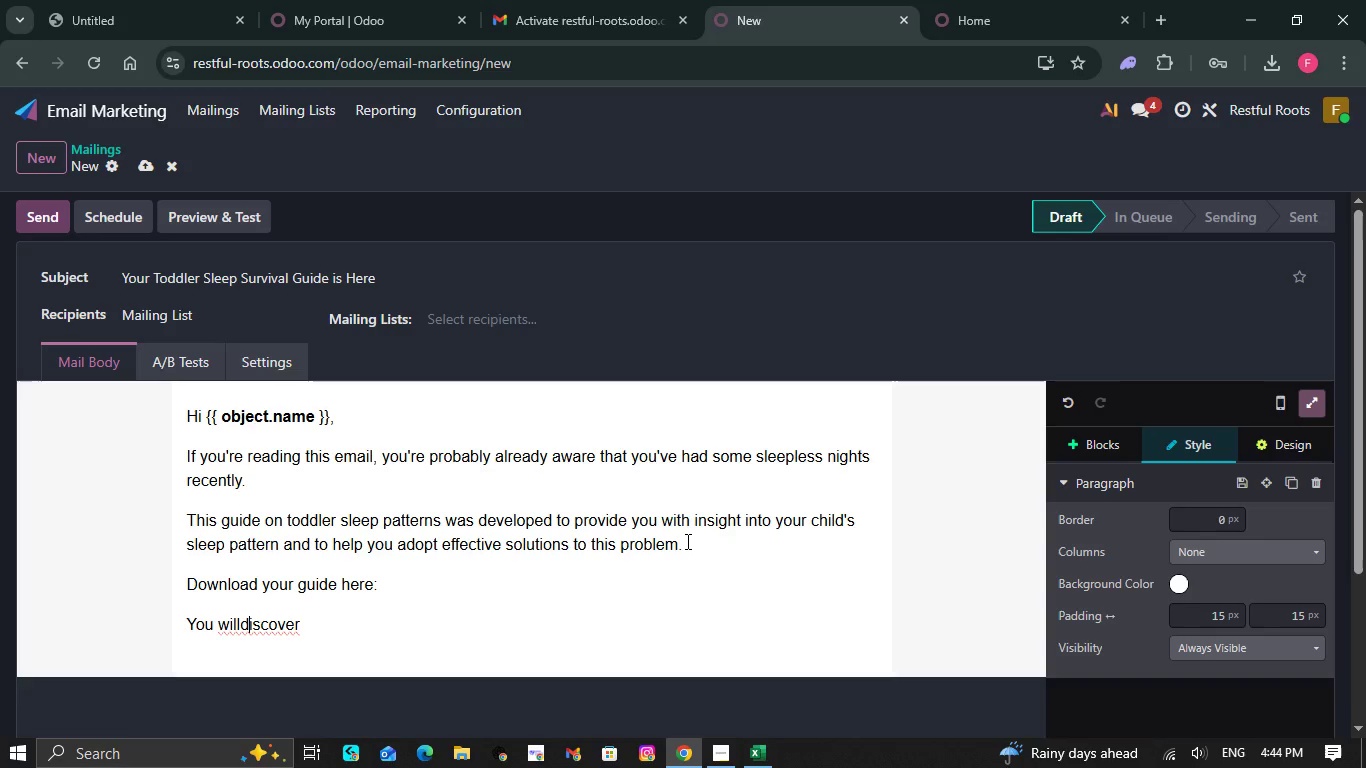 
key(ArrowLeft)
 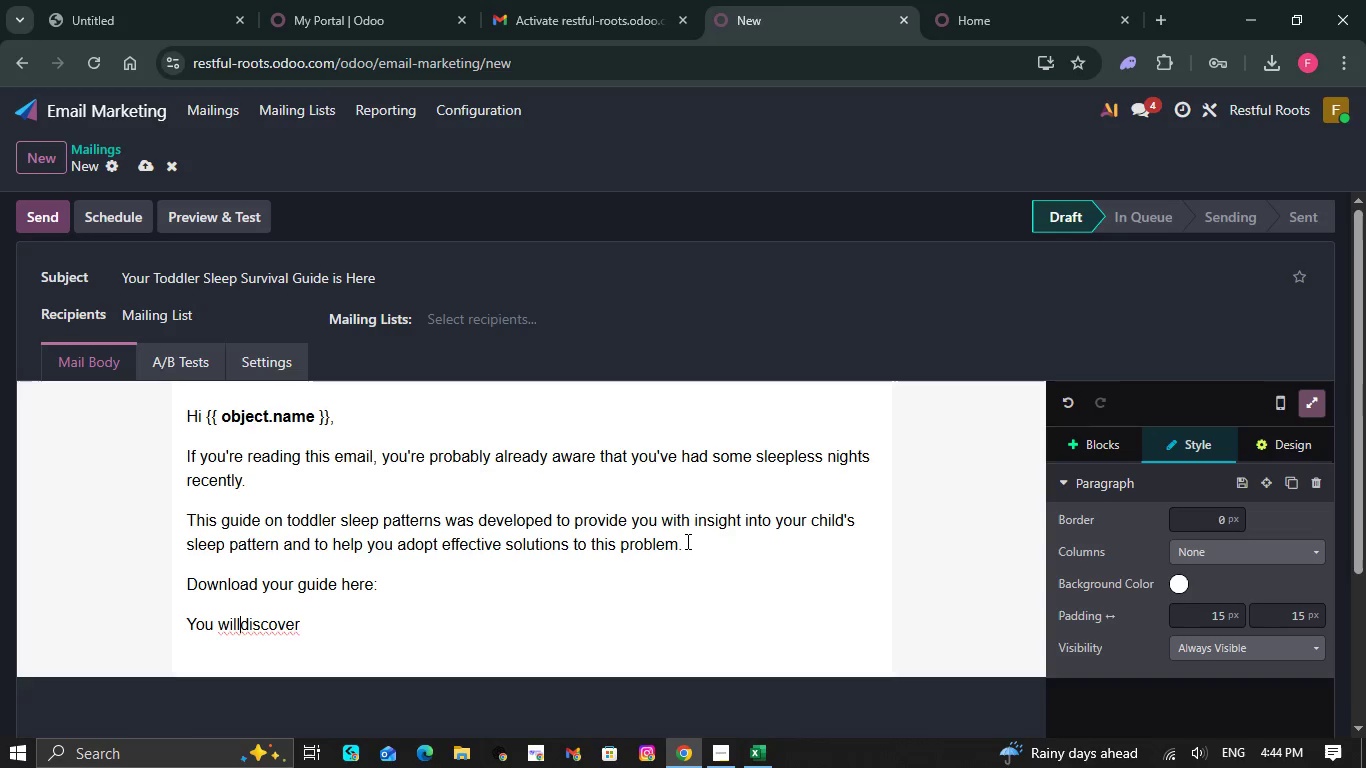 
key(ArrowLeft)
 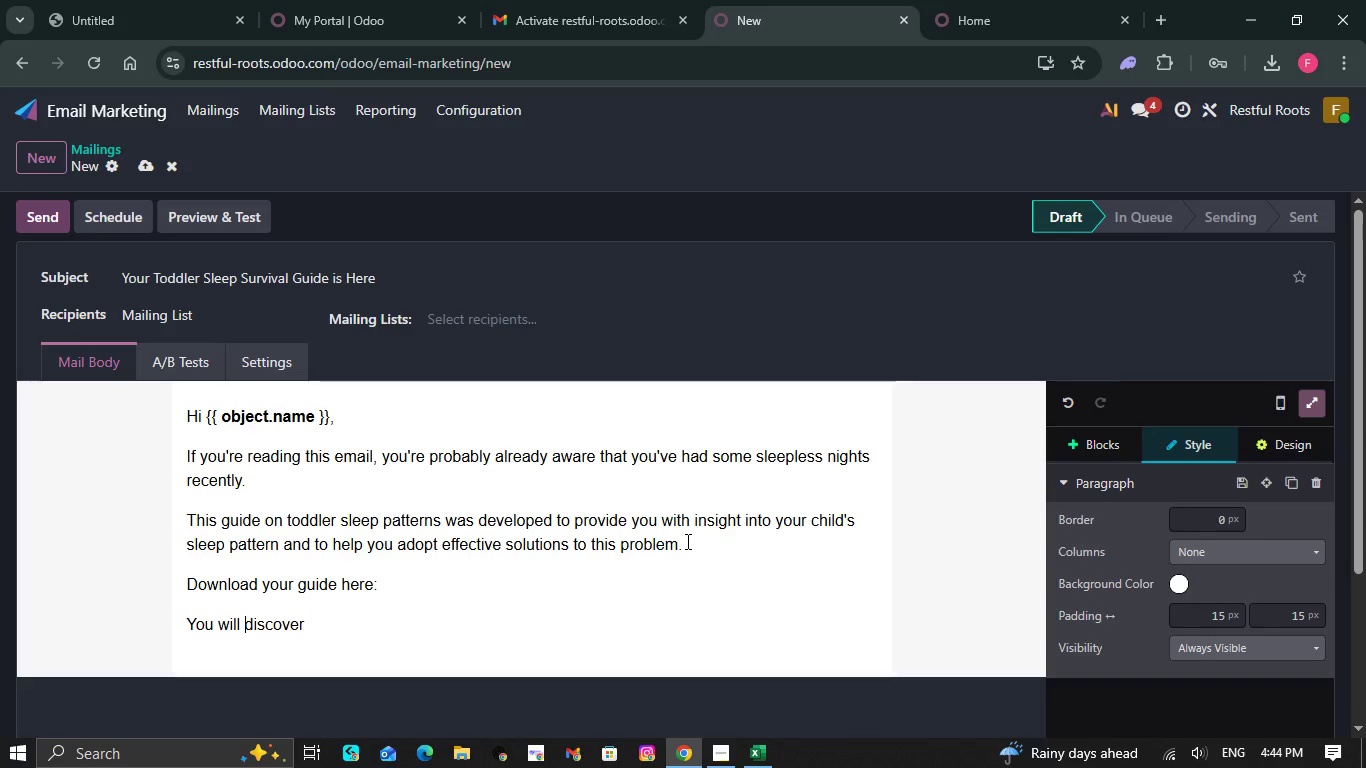 
key(ArrowLeft)
 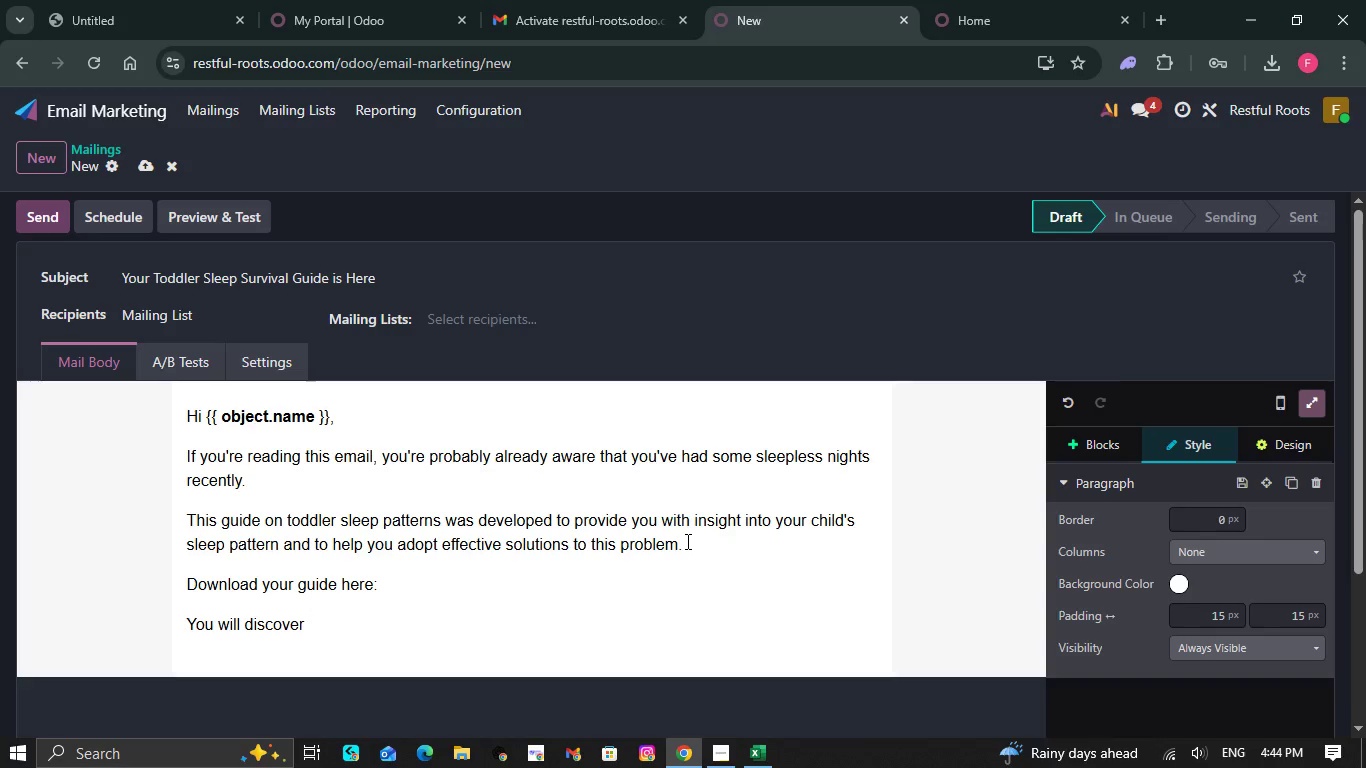 
key(Space)
 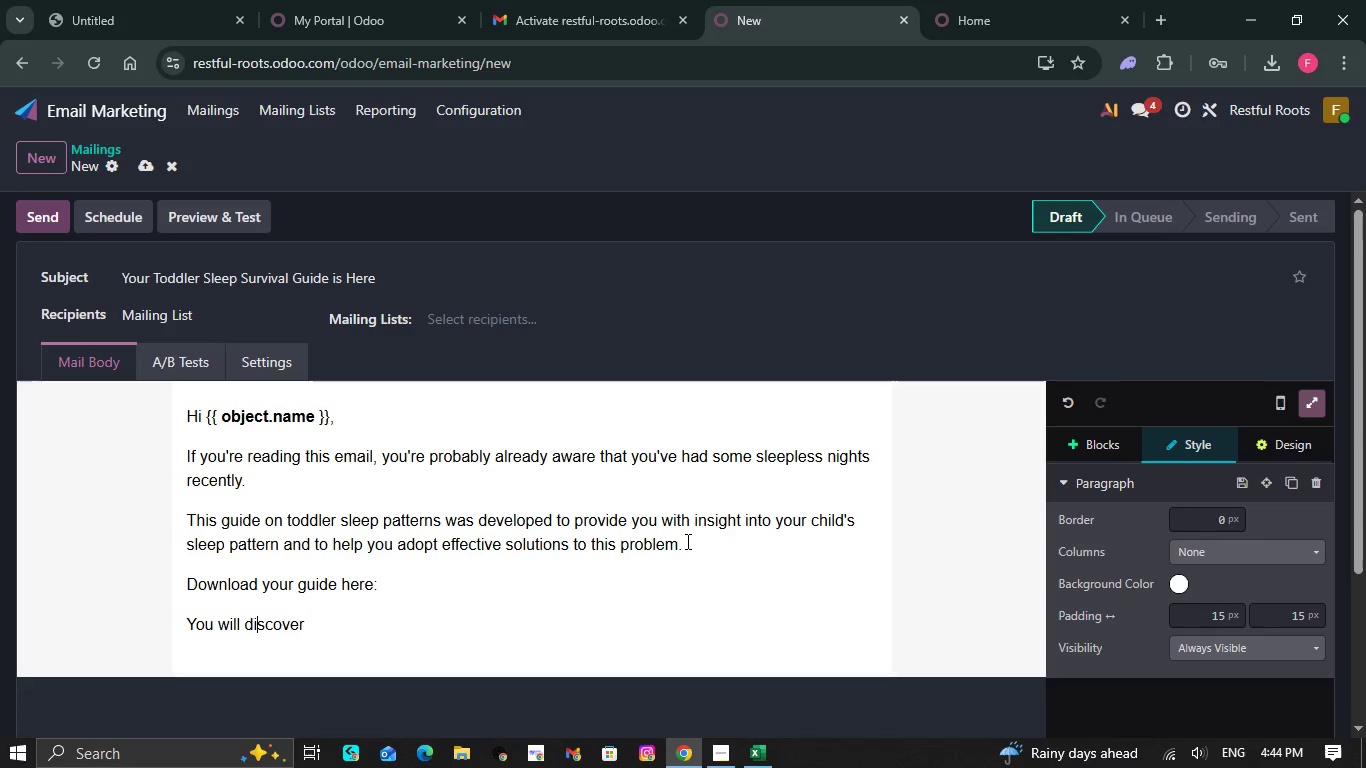 
hold_key(key=ArrowRight, duration=0.83)
 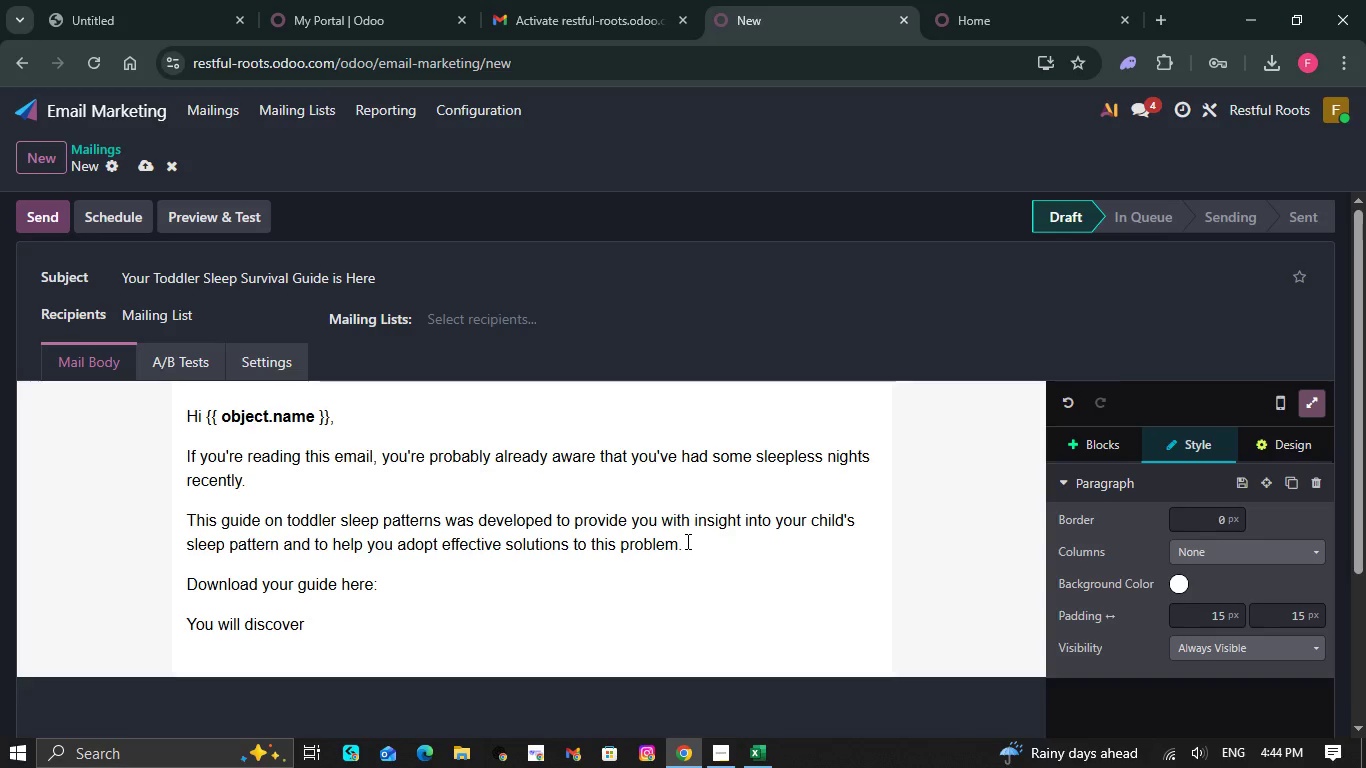 
type( how to )
 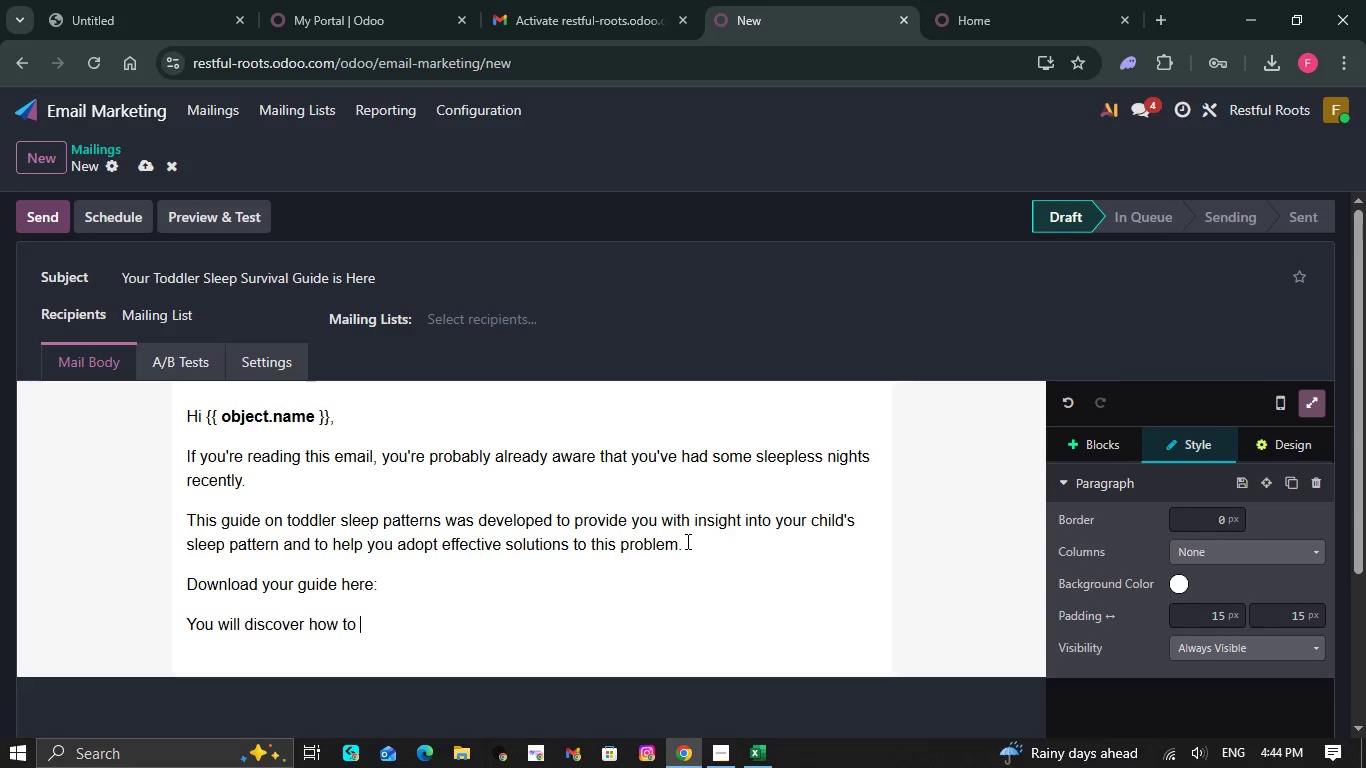 
key(Shift+Semicolon)
 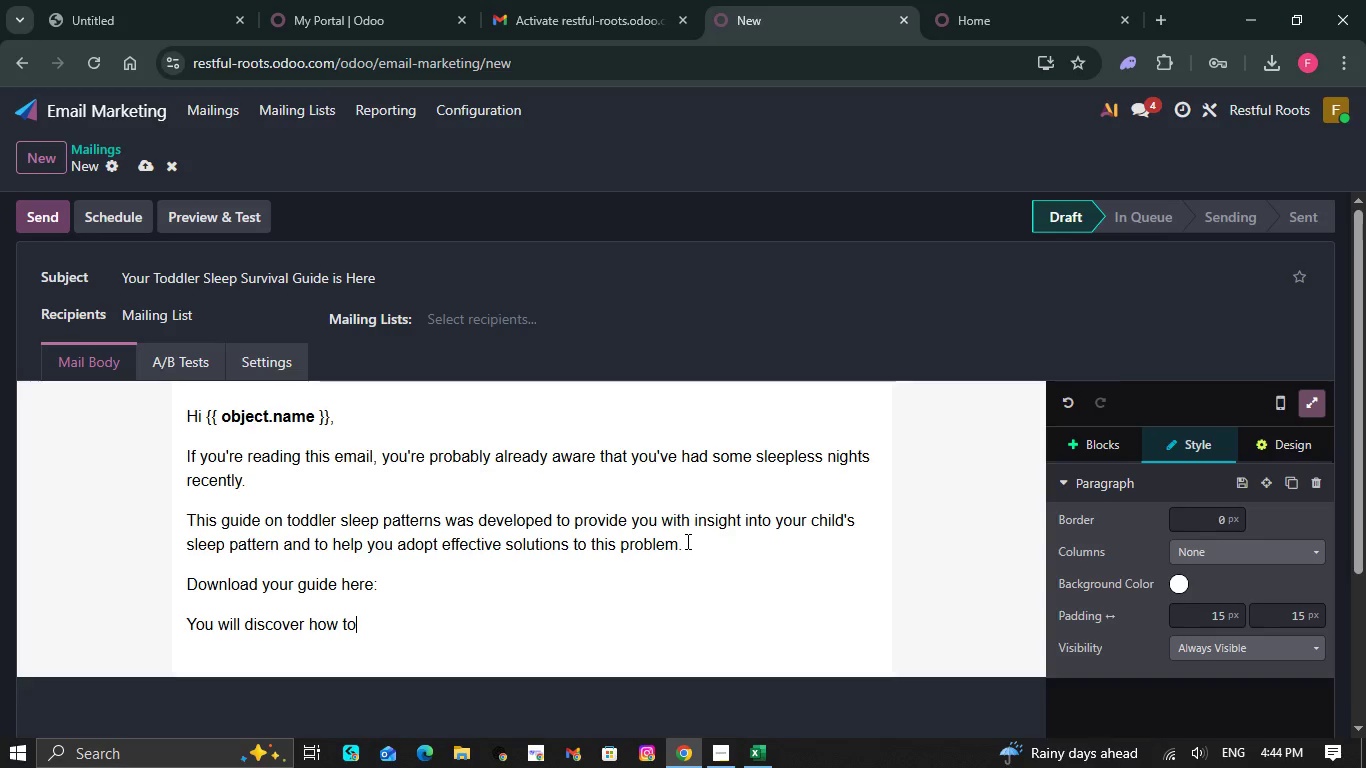 
key(Backspace)
 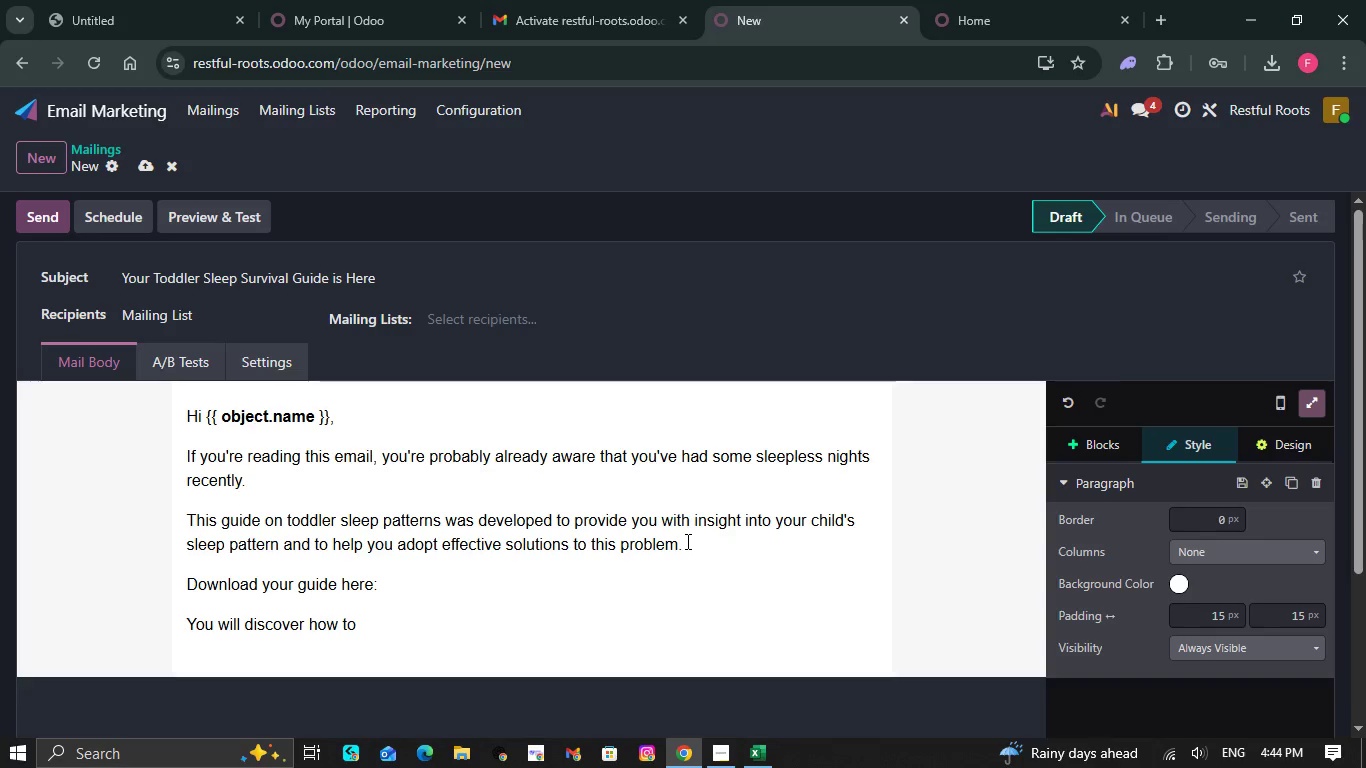 
key(Backspace)
 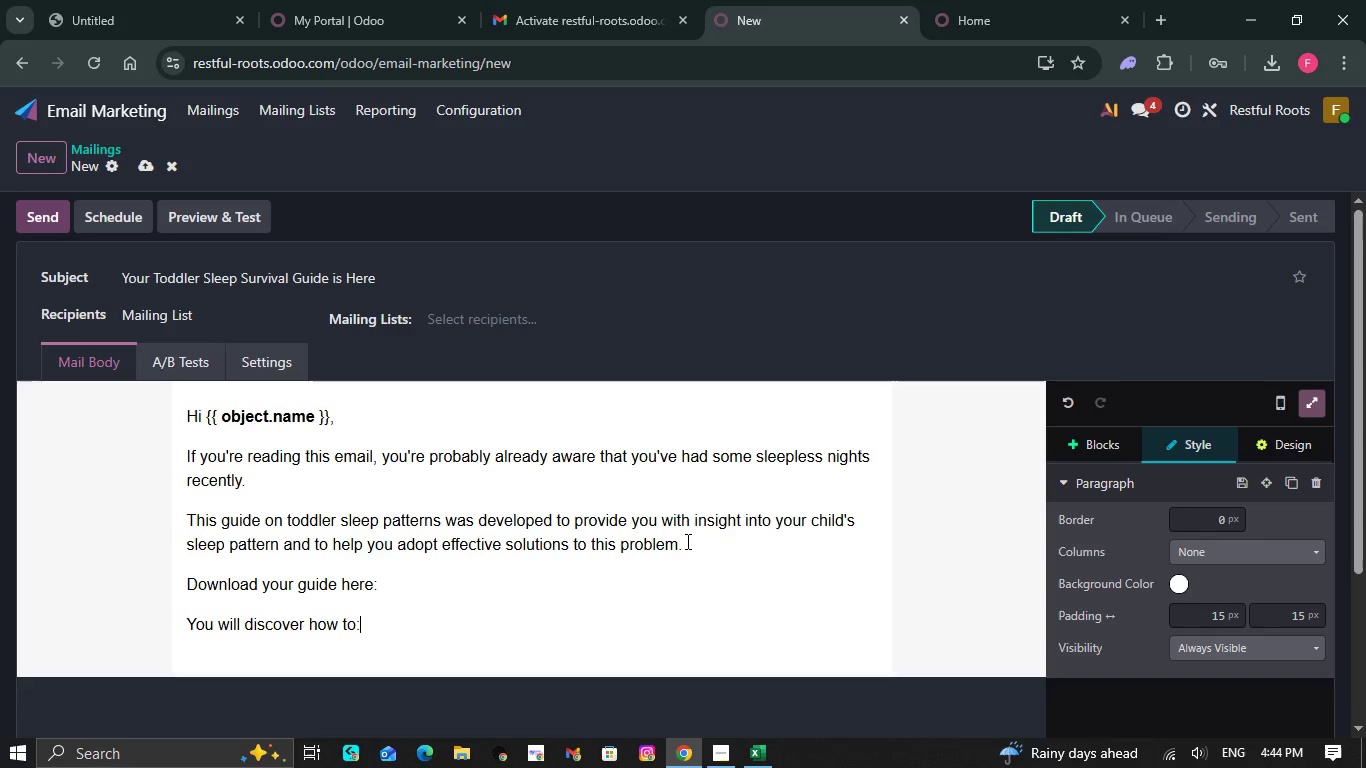 
key(Shift+Semicolon)
 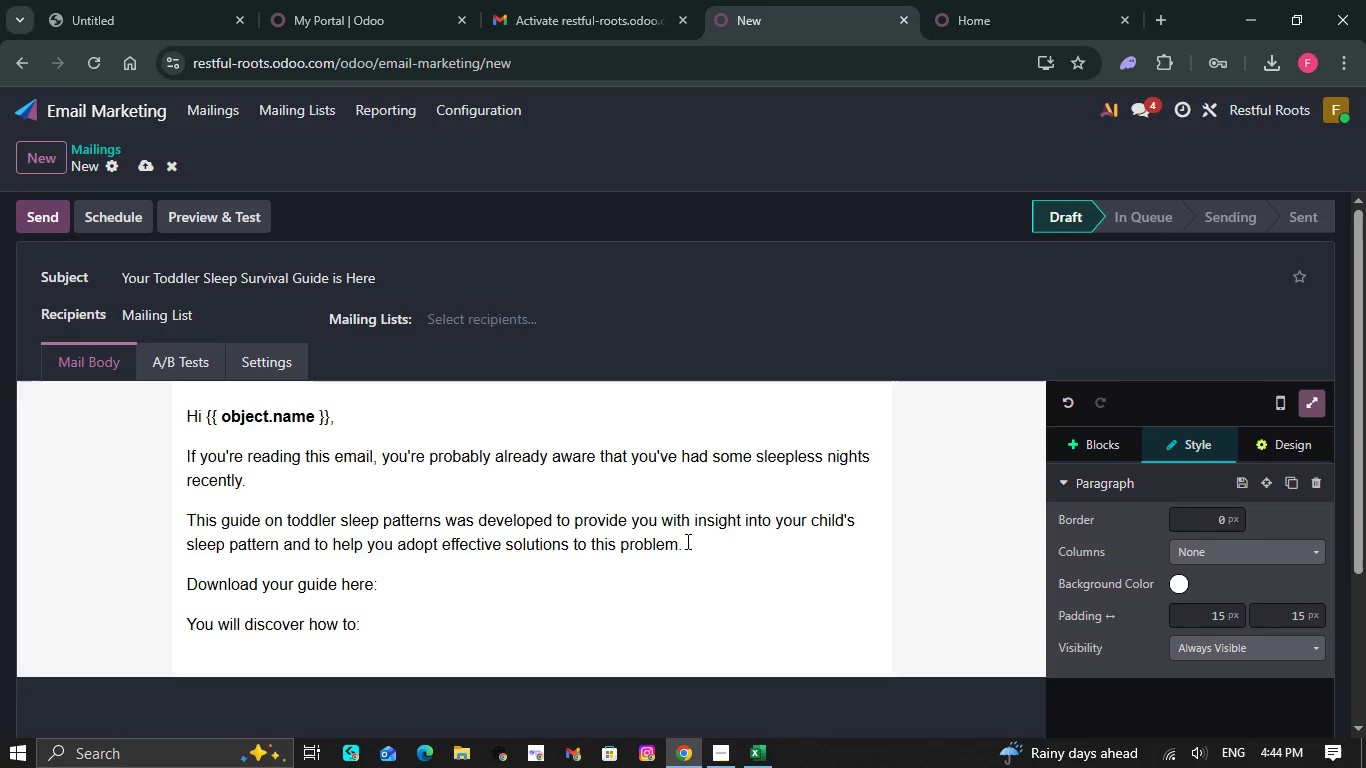 
key(Space)
 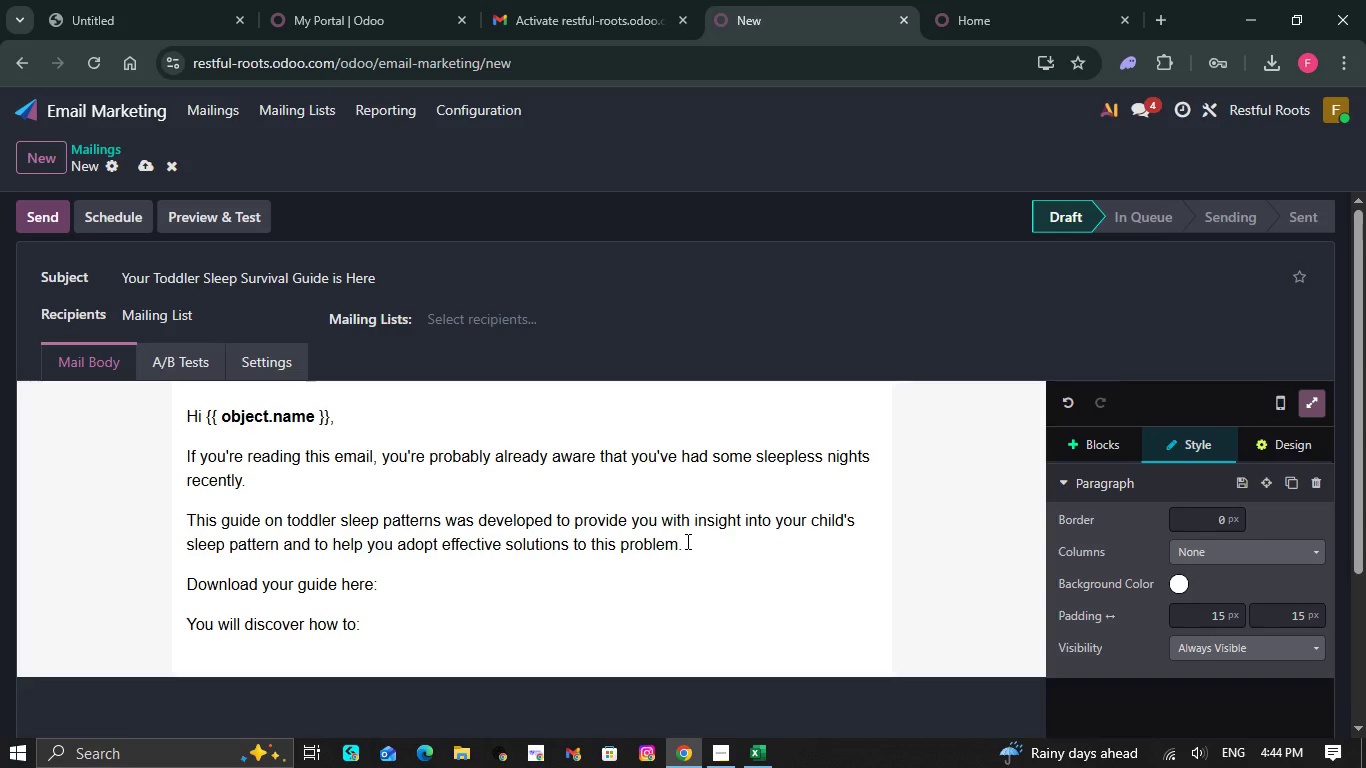 
key(Shift+NumpadEnter)
 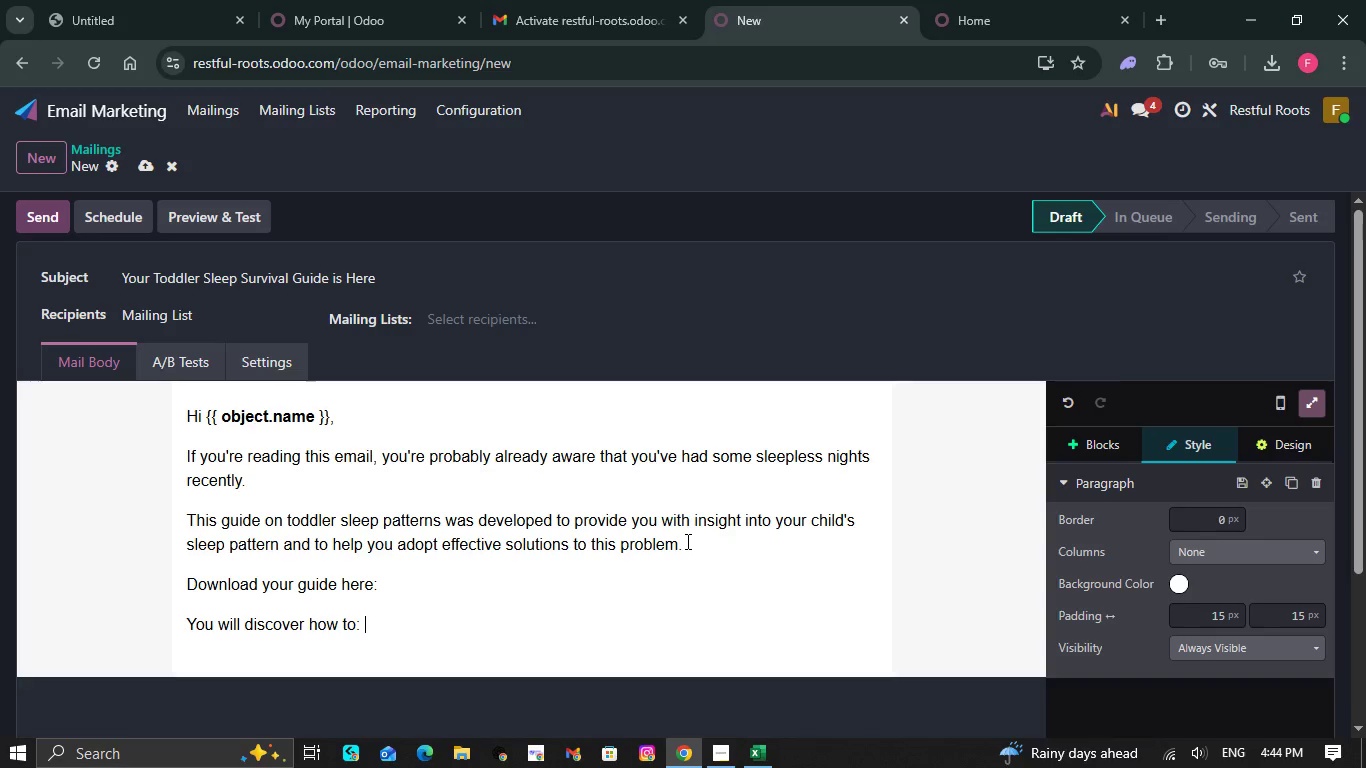 
key(Backspace)
 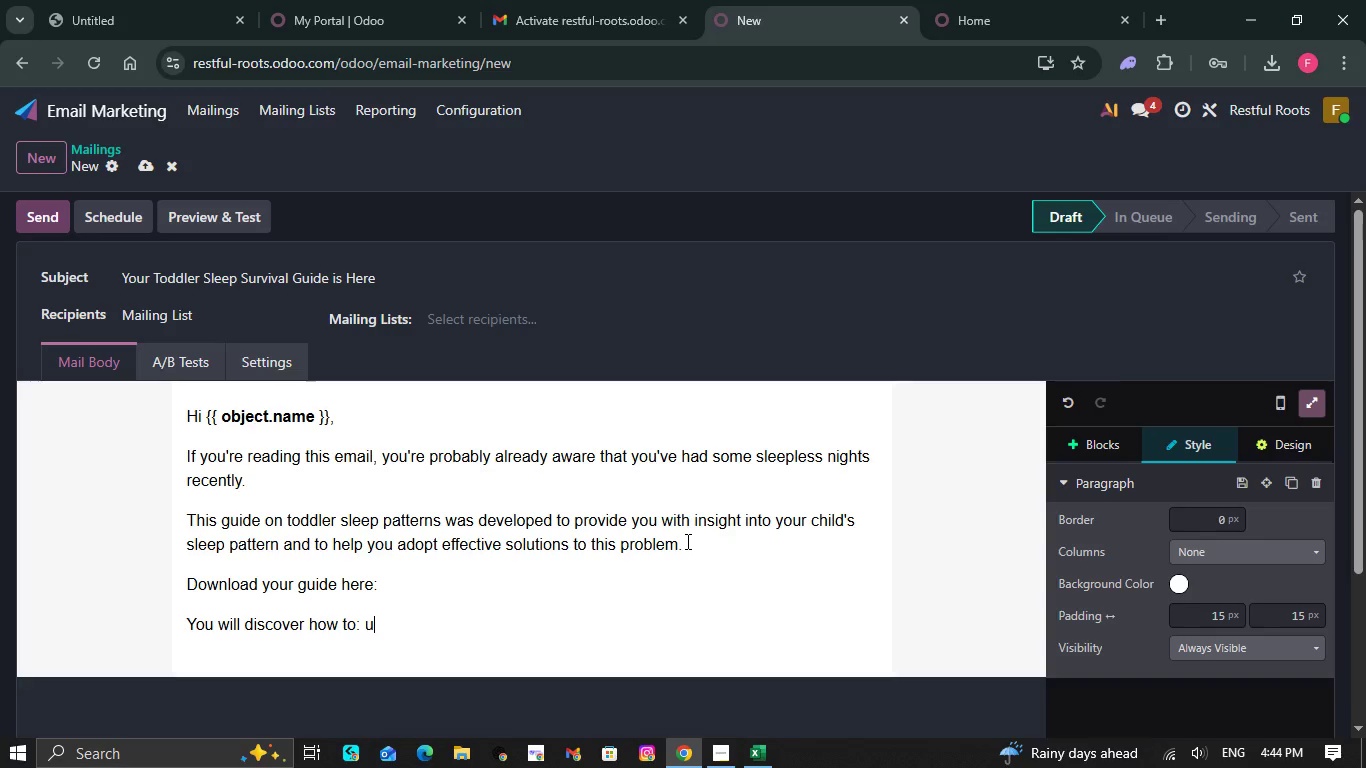 
key(U)
 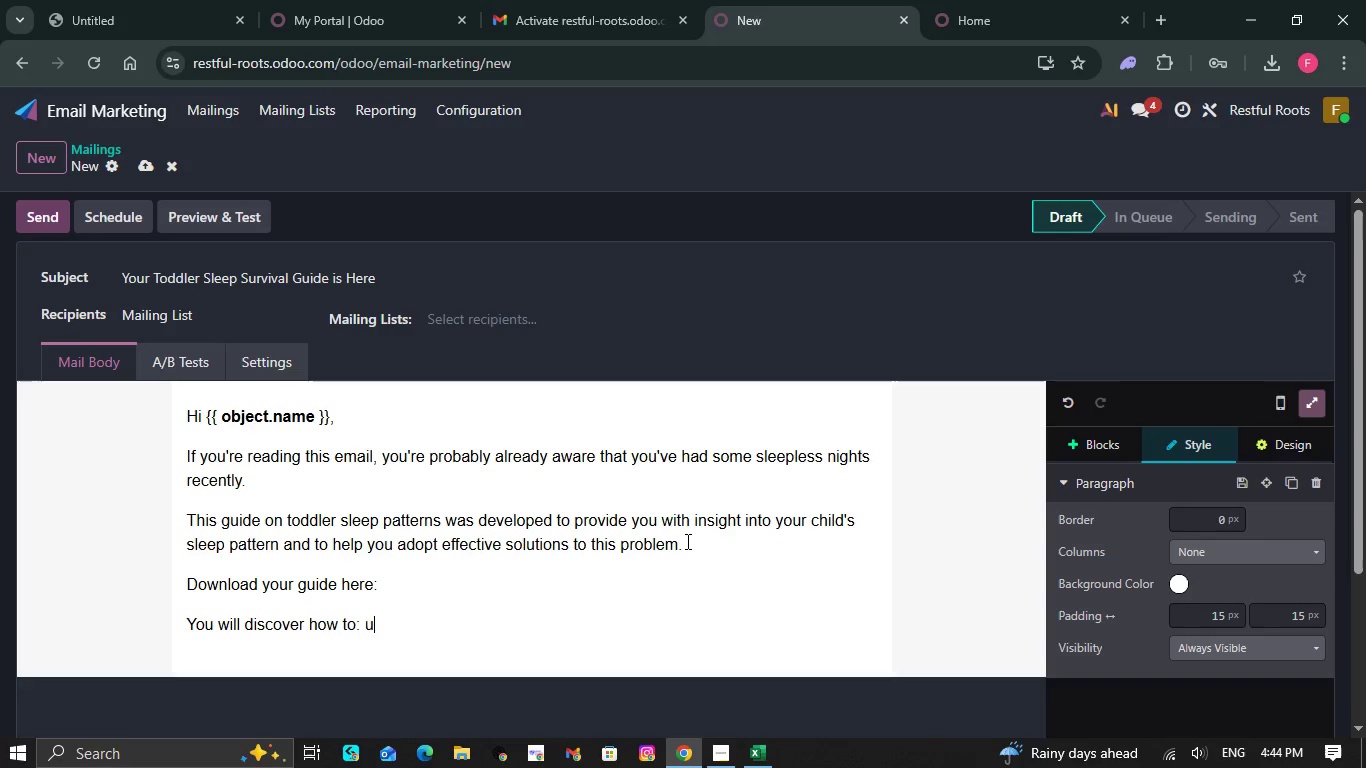 
key(Backspace)
key(NumpadEnter)
type(understand )
 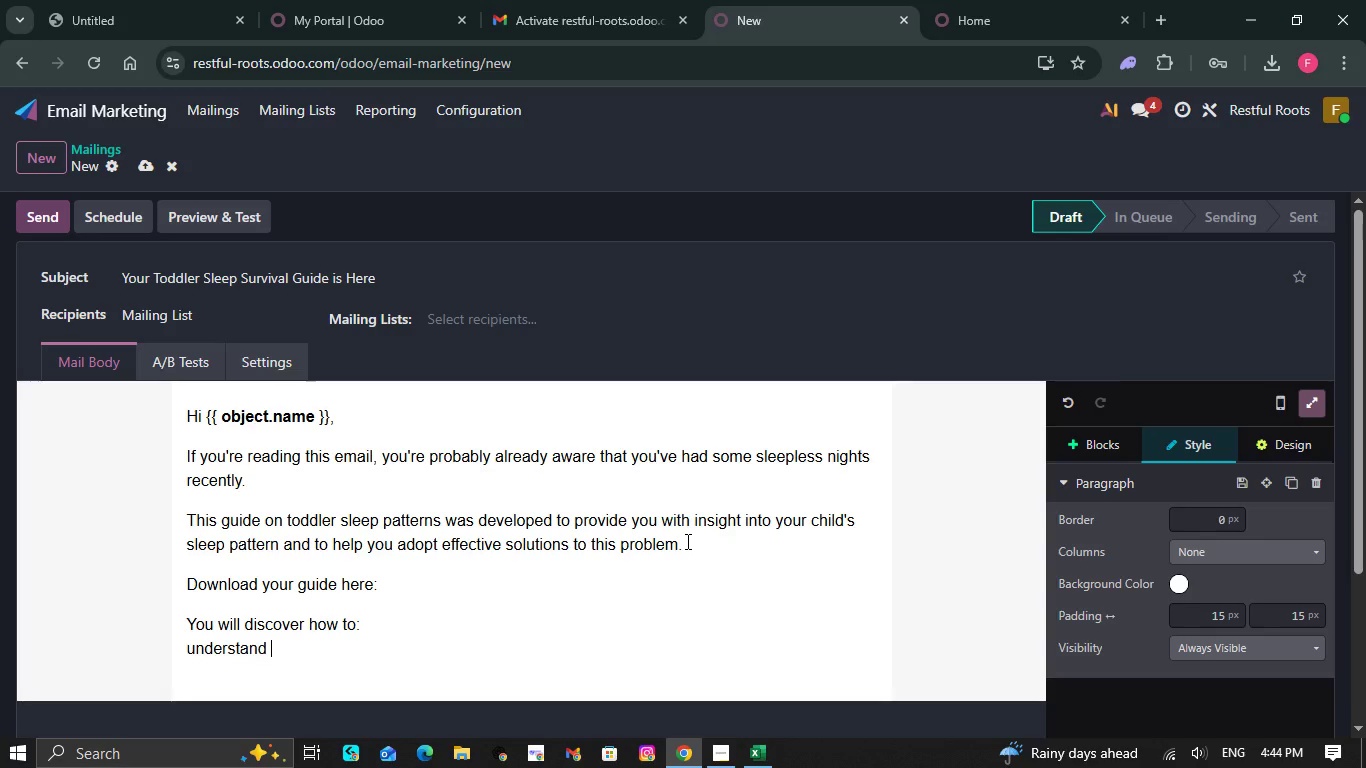 
type(why toddlers do notb =)
key(Backspace)
key(Backspace)
key(Backspace)
type( want to go to bed even though they)
 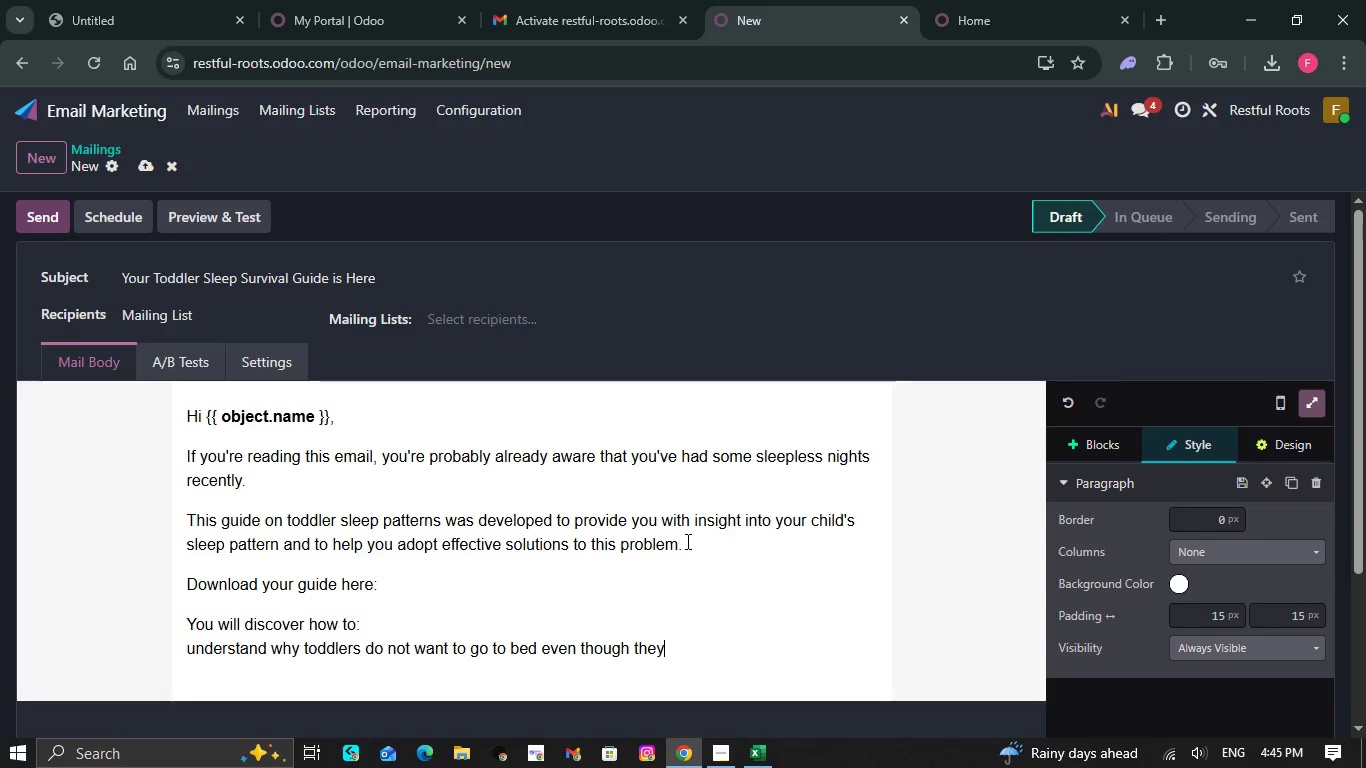 
type("=)
key(Backspace)
key(Backspace)
type('re tired create the perfect bedtime routine for baby change a few things )
 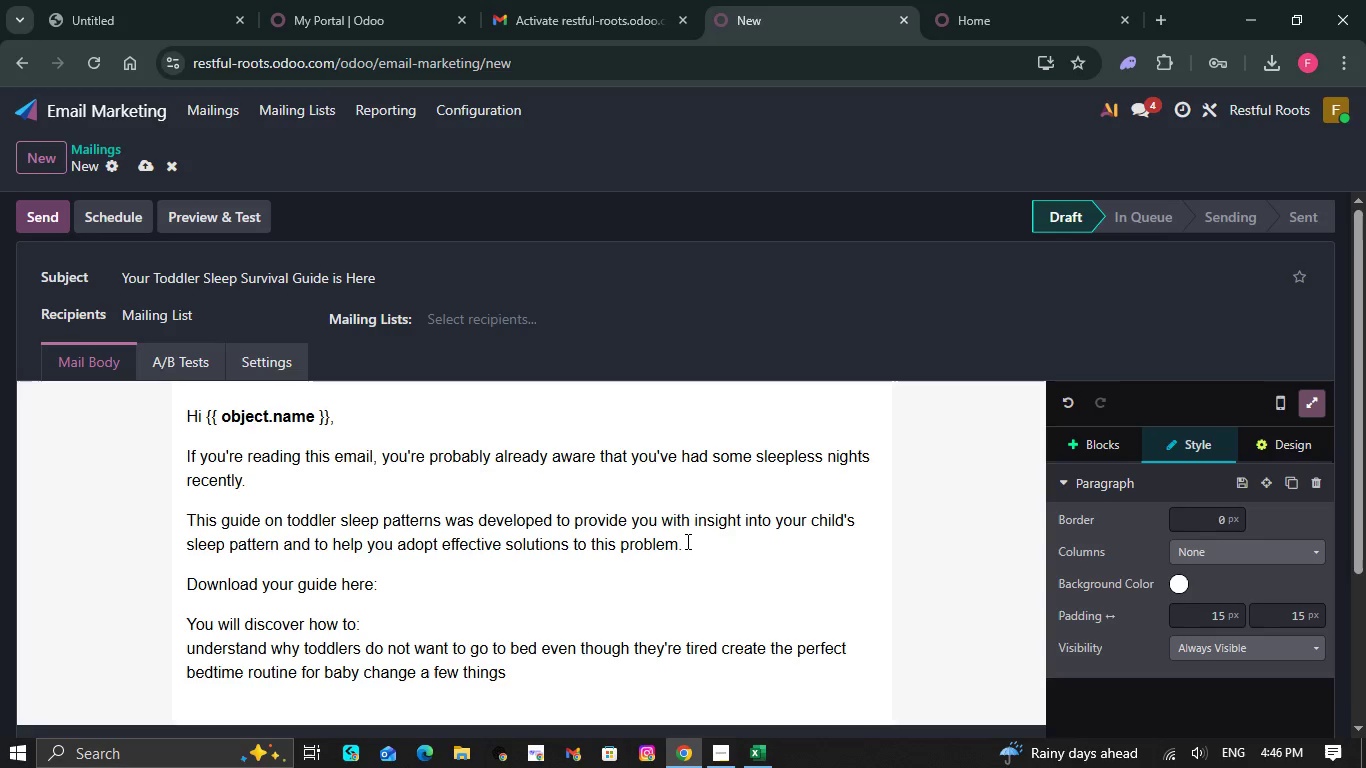 
type(to help them)
 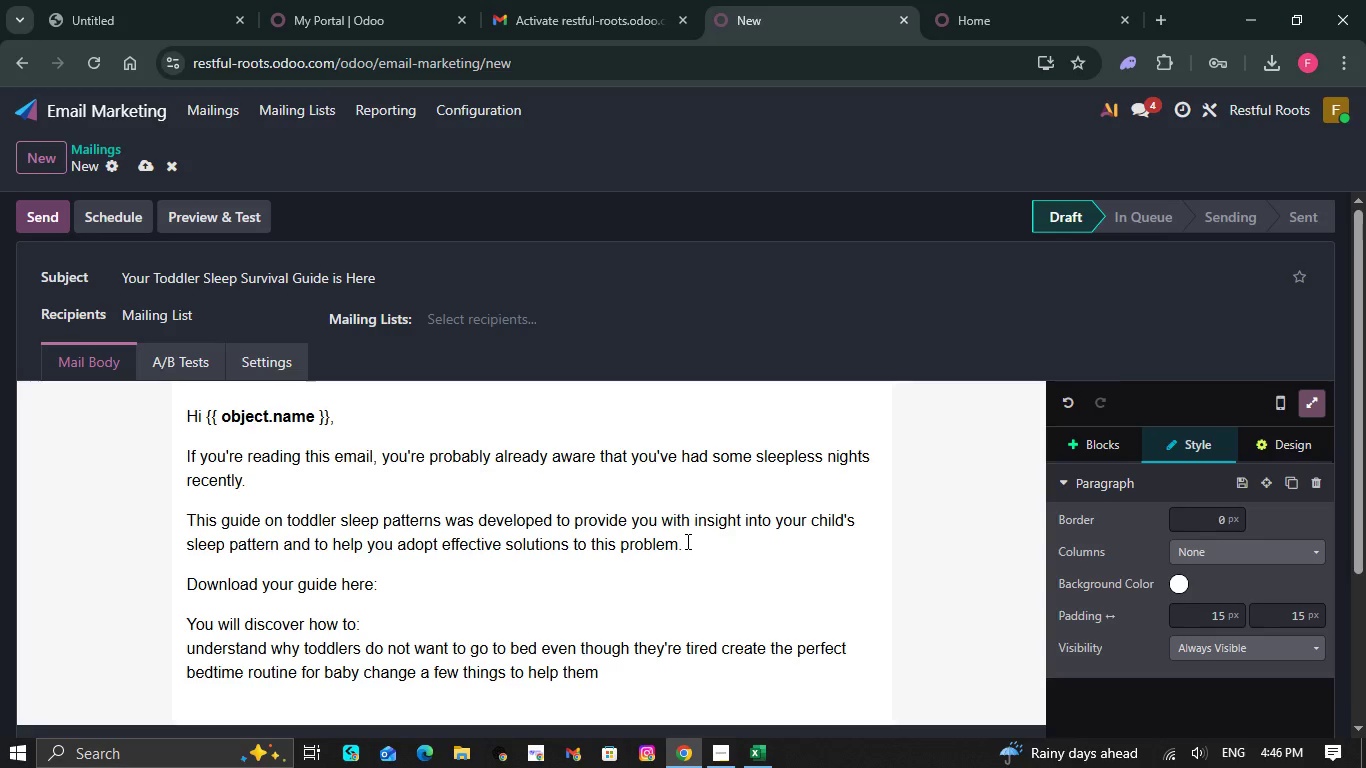 
type( sleep well fro today.)
 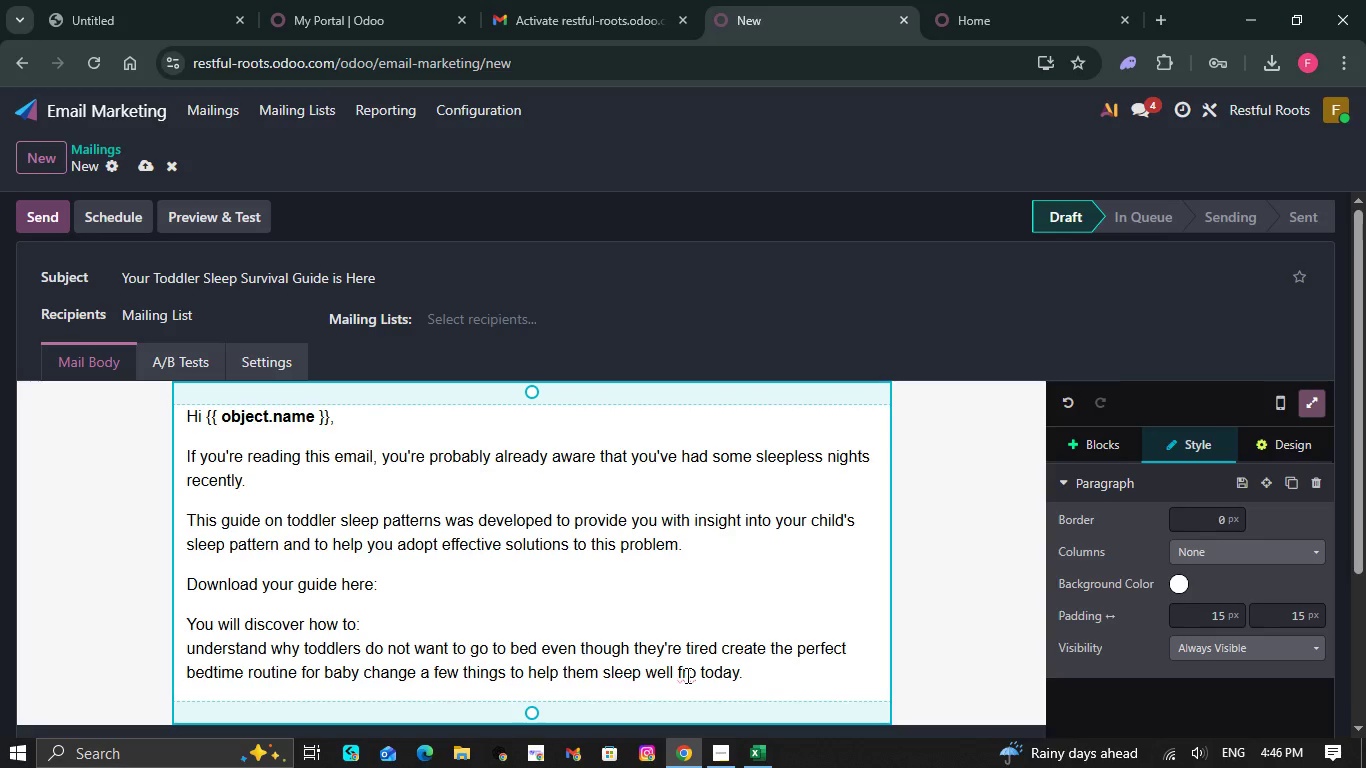 
wait(5.72)
 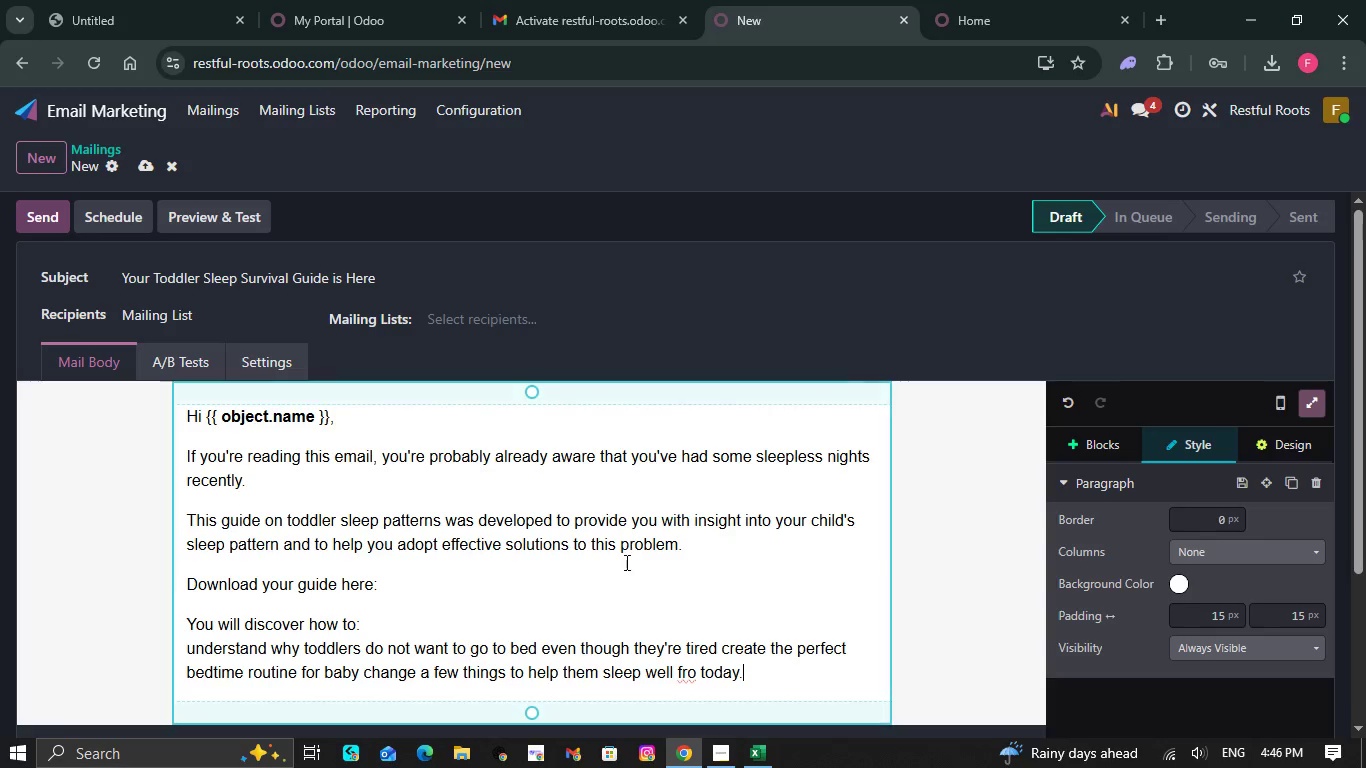 
left_click([686, 675])
 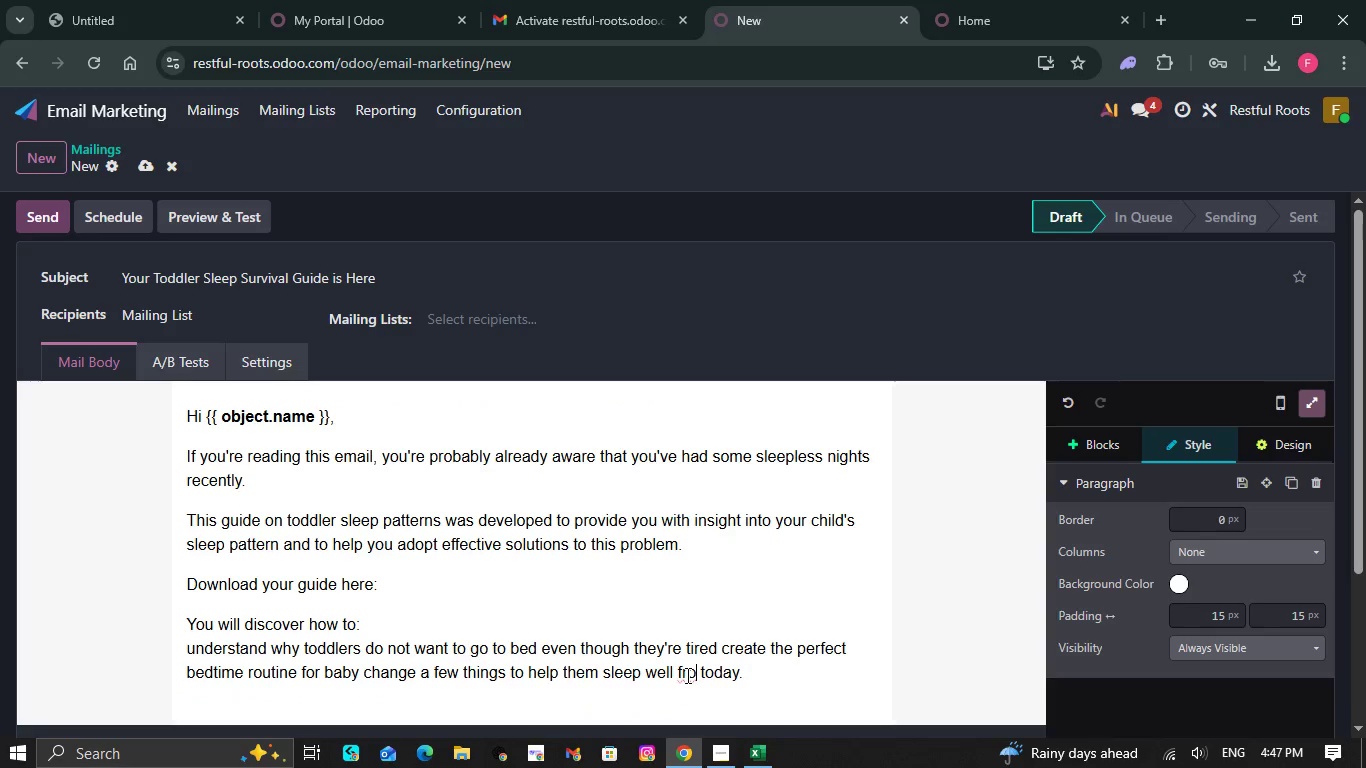 
key(ArrowRight)
 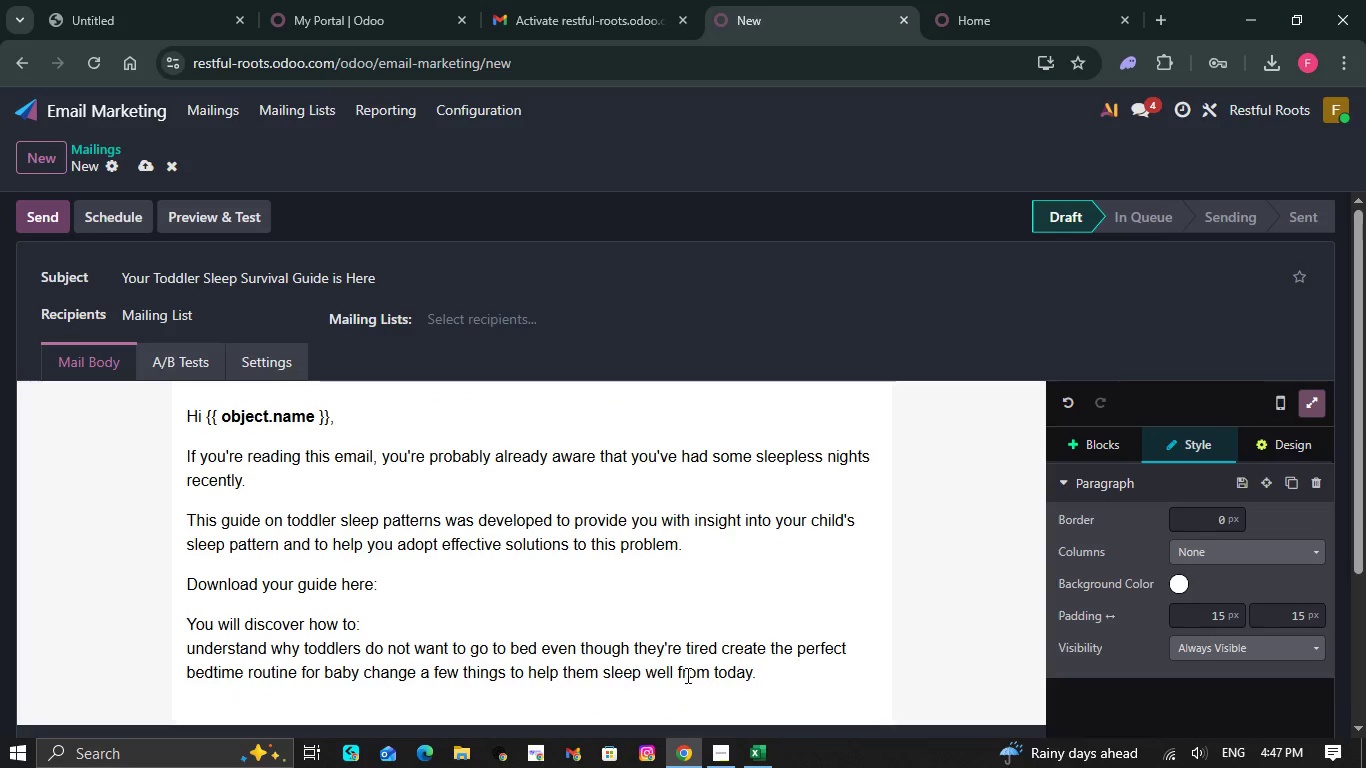 
key(M)
 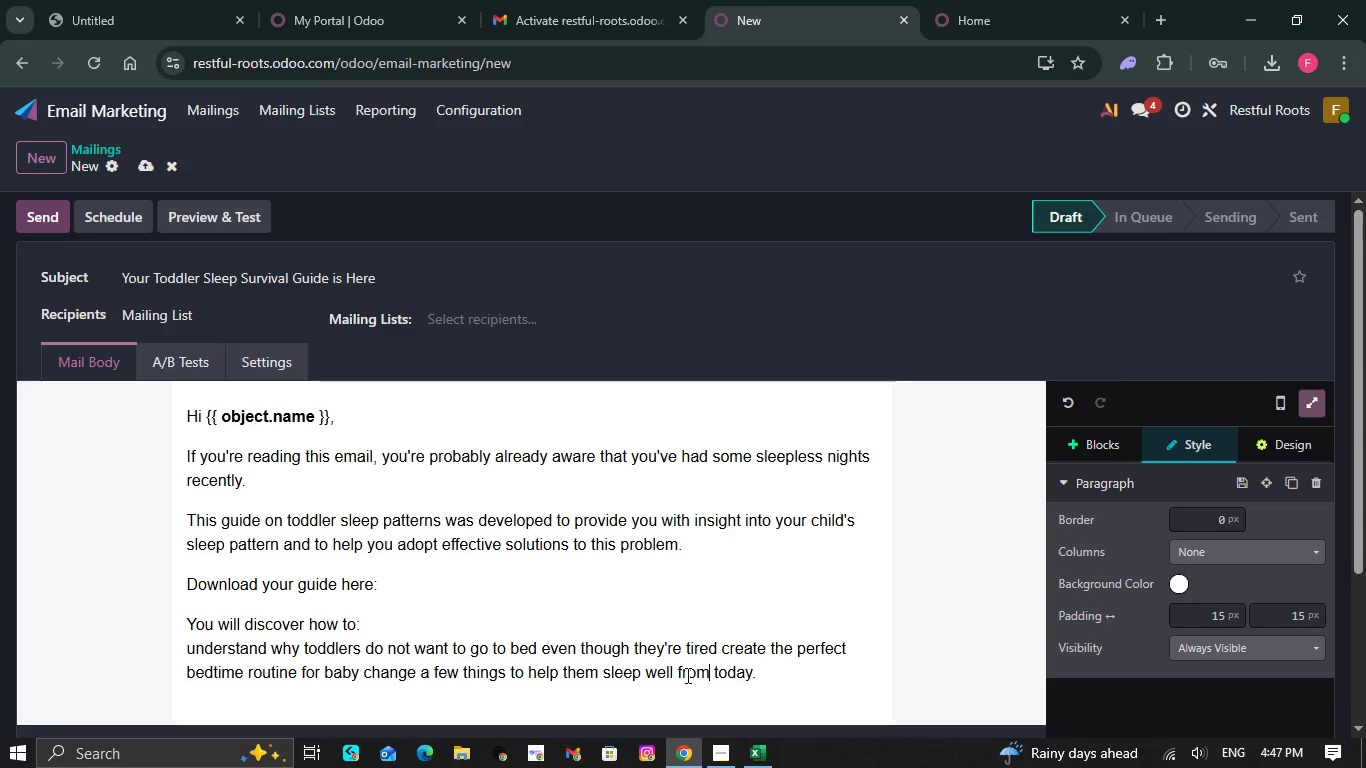 
key(ArrowRight)
 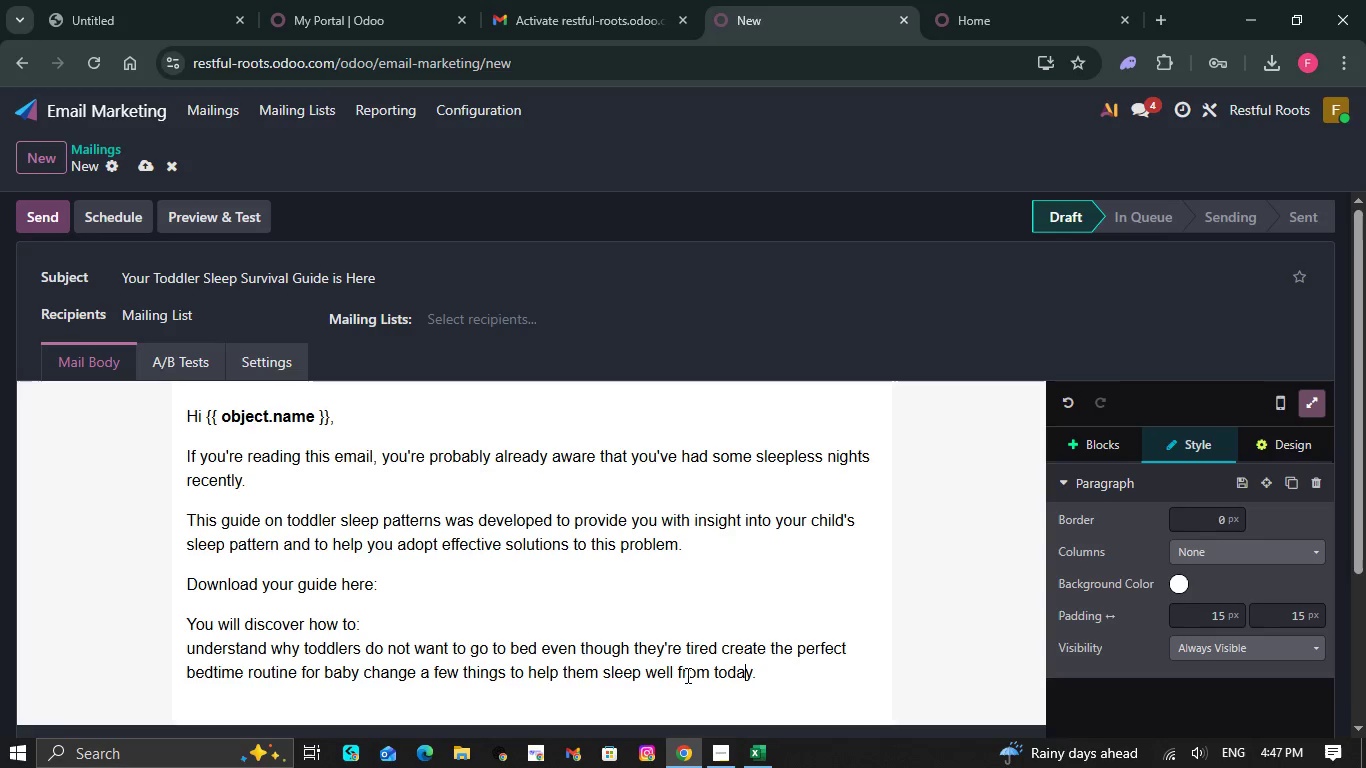 
key(ArrowRight)
 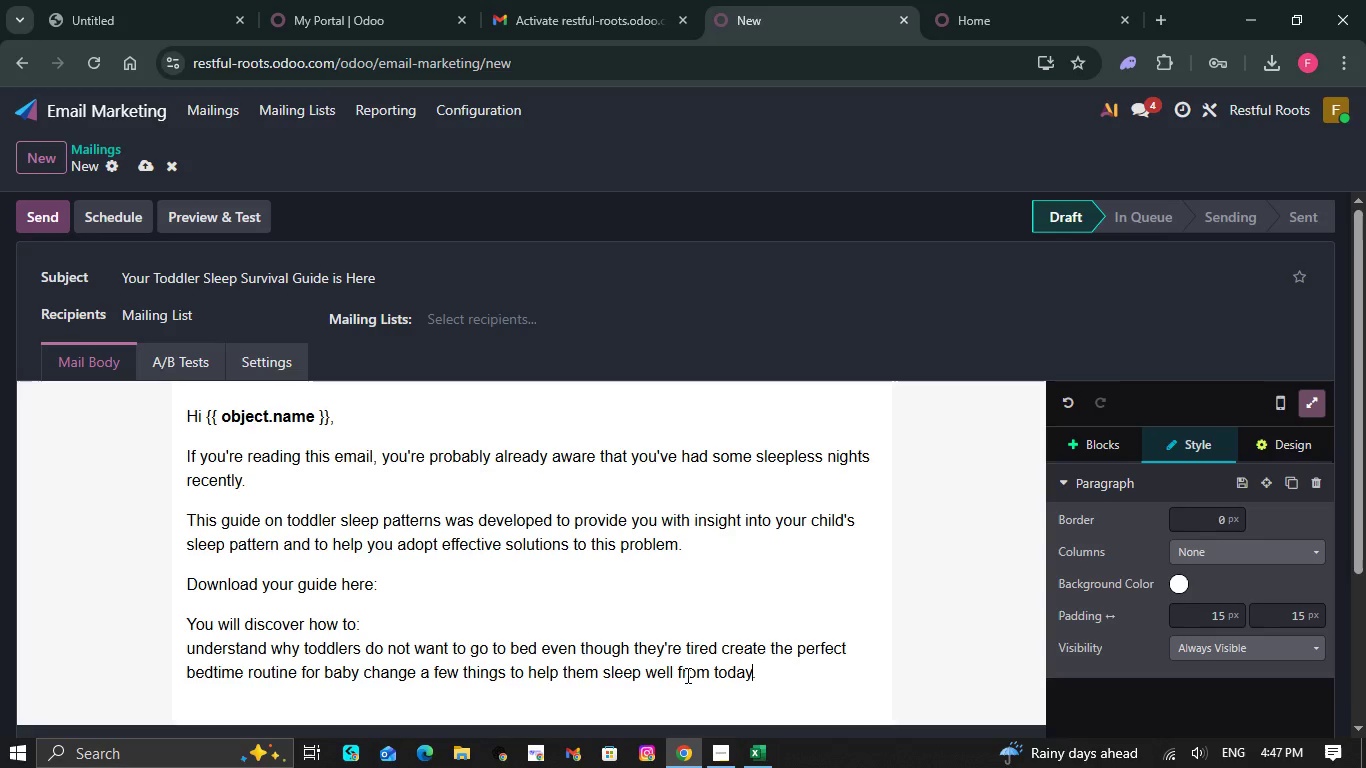 
key(ArrowRight)
 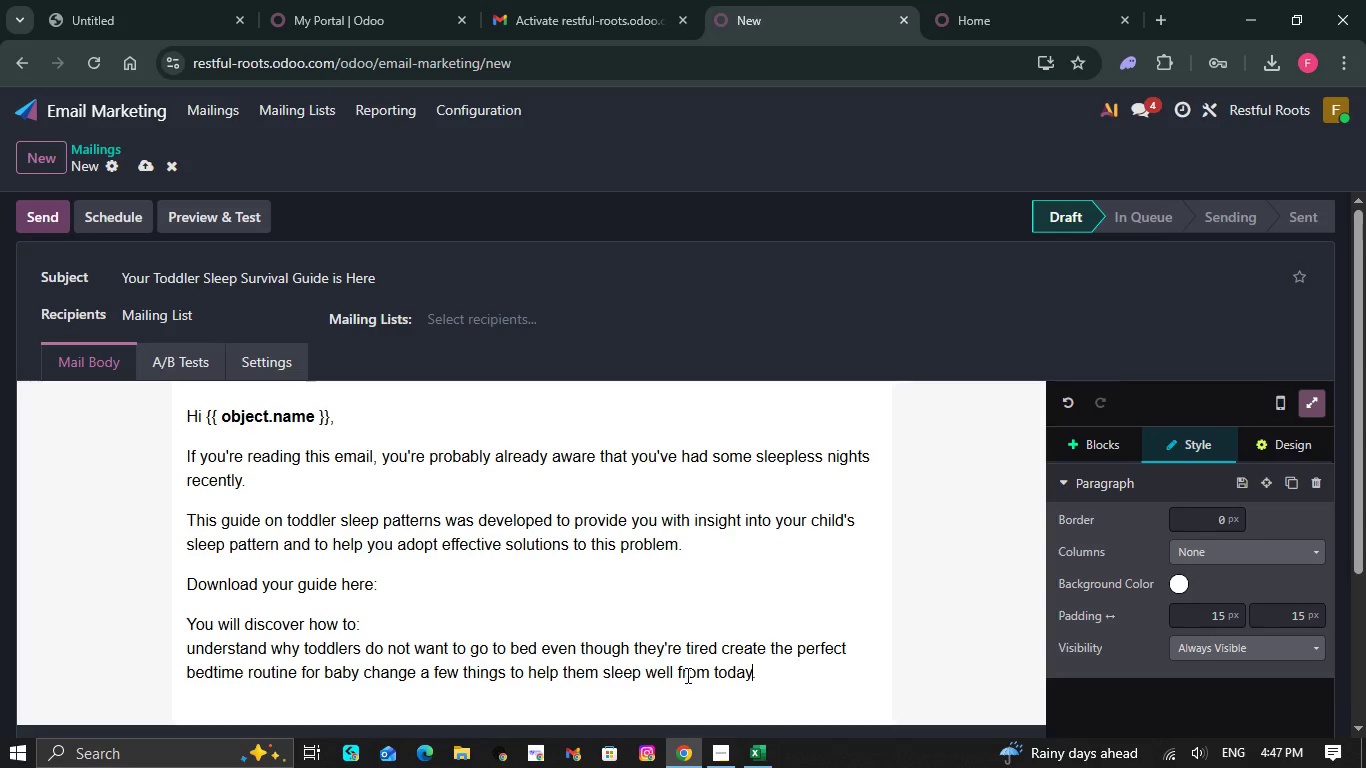 
key(ArrowRight)
 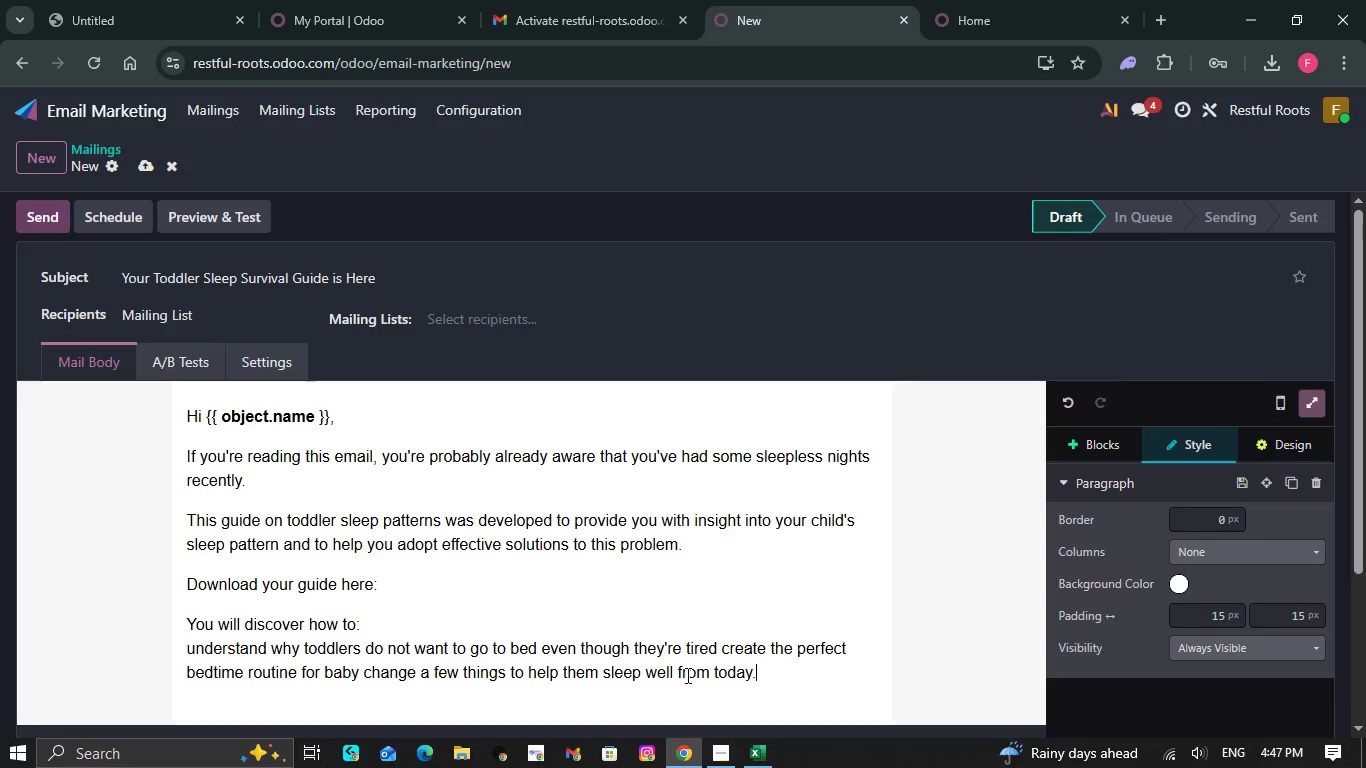 
key(ArrowRight)
 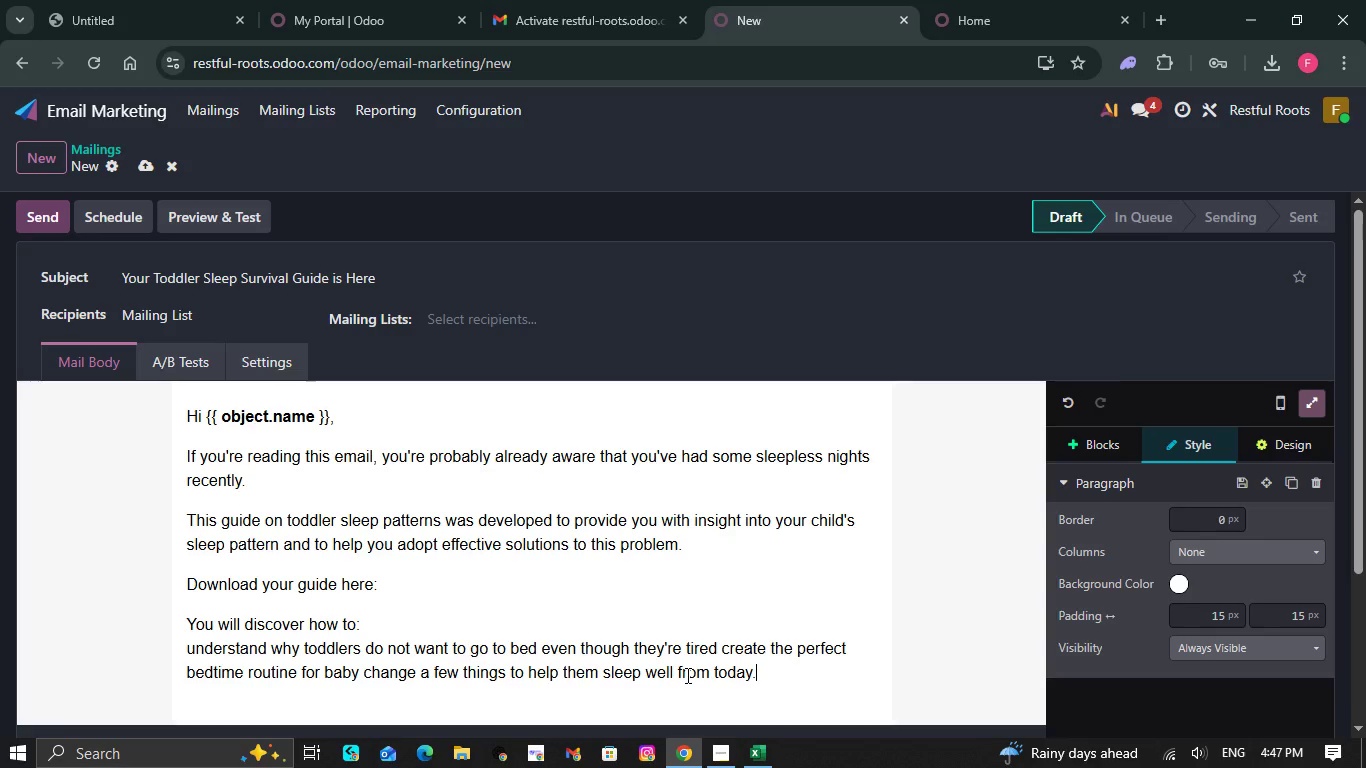 
key(ArrowRight)
 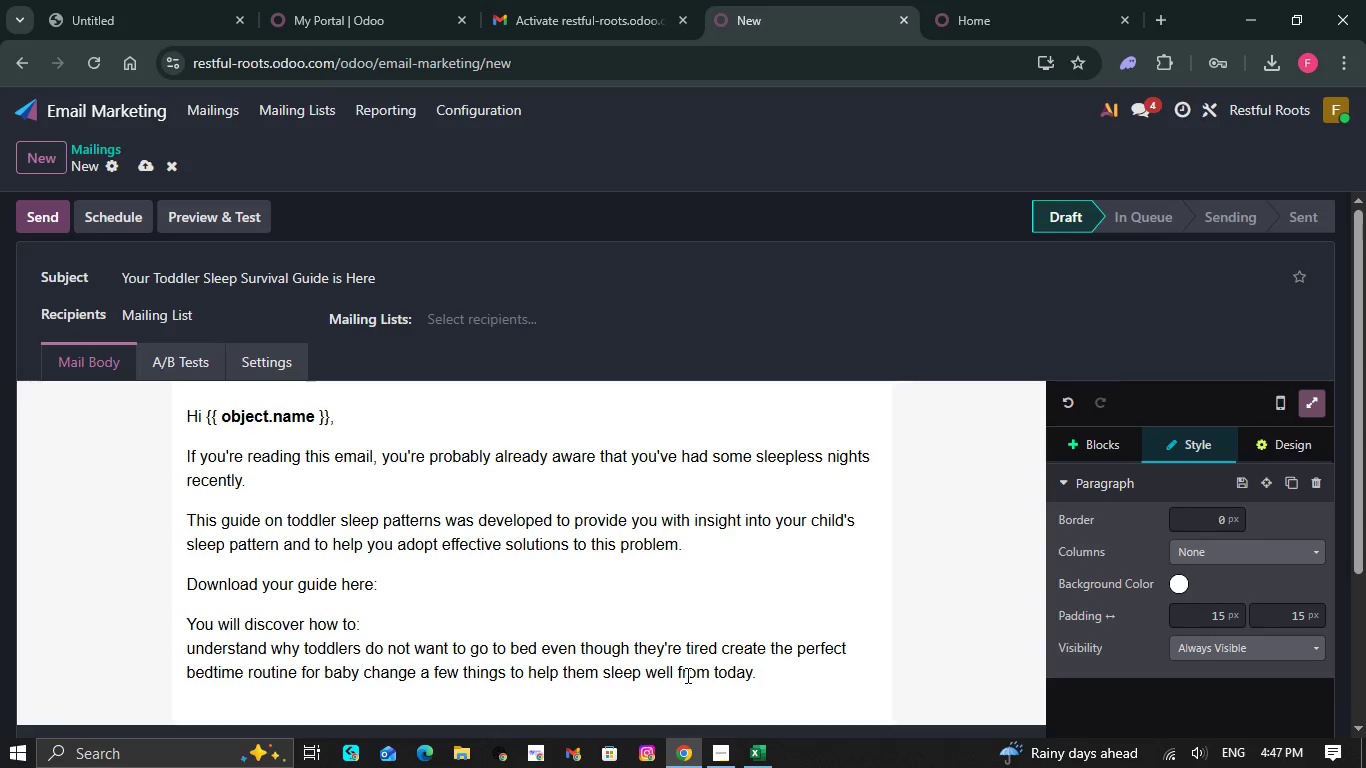 
key(ArrowRight)
 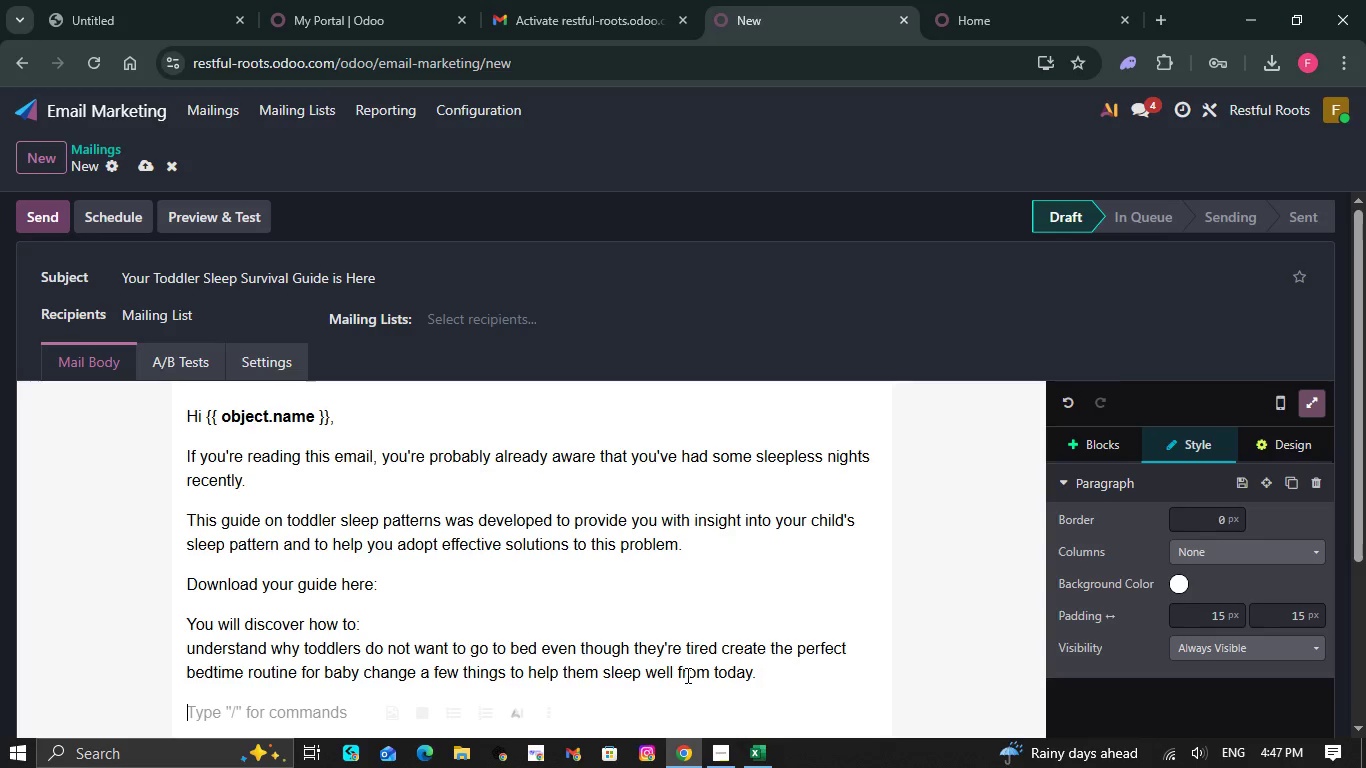 
key(NumpadEnter)
type(o=)
key(Backspace)
key(Backspace)
type(Our mi)
 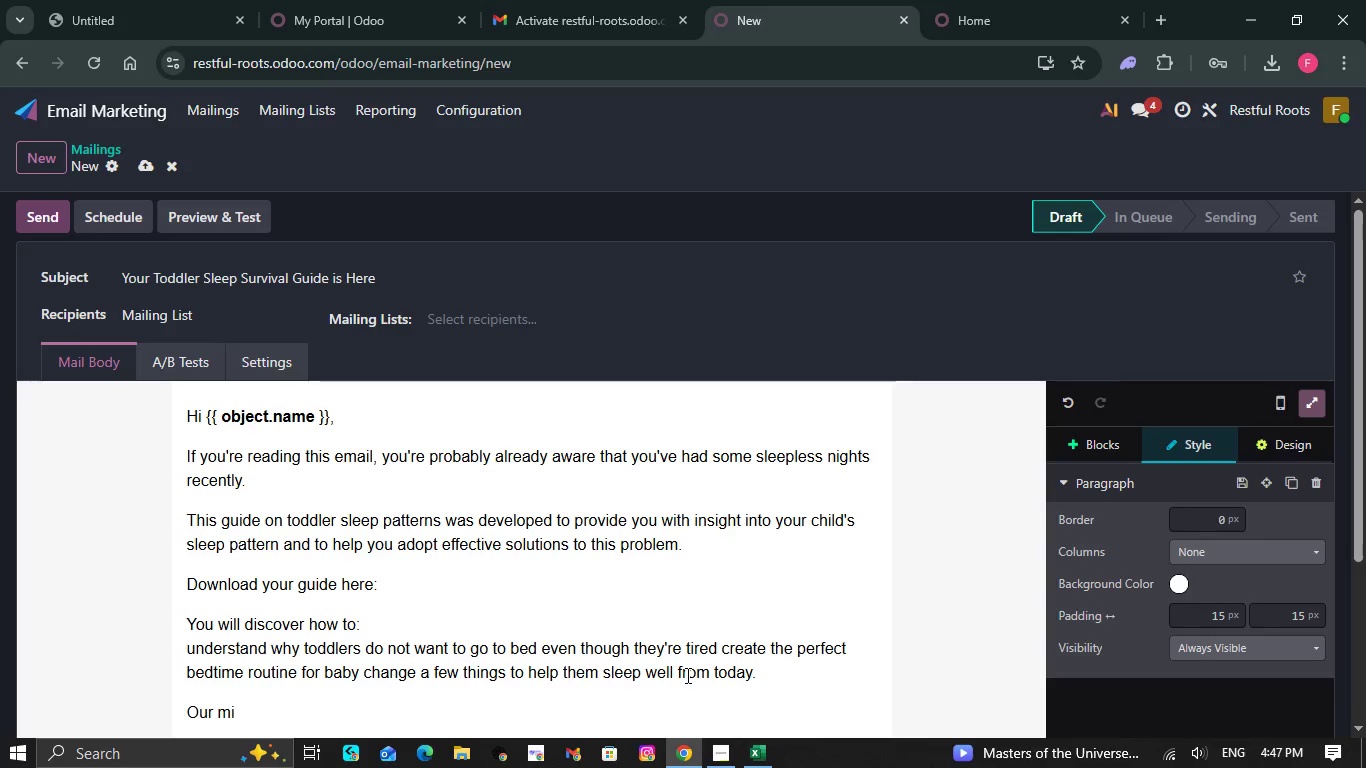 
wait(5.41)
 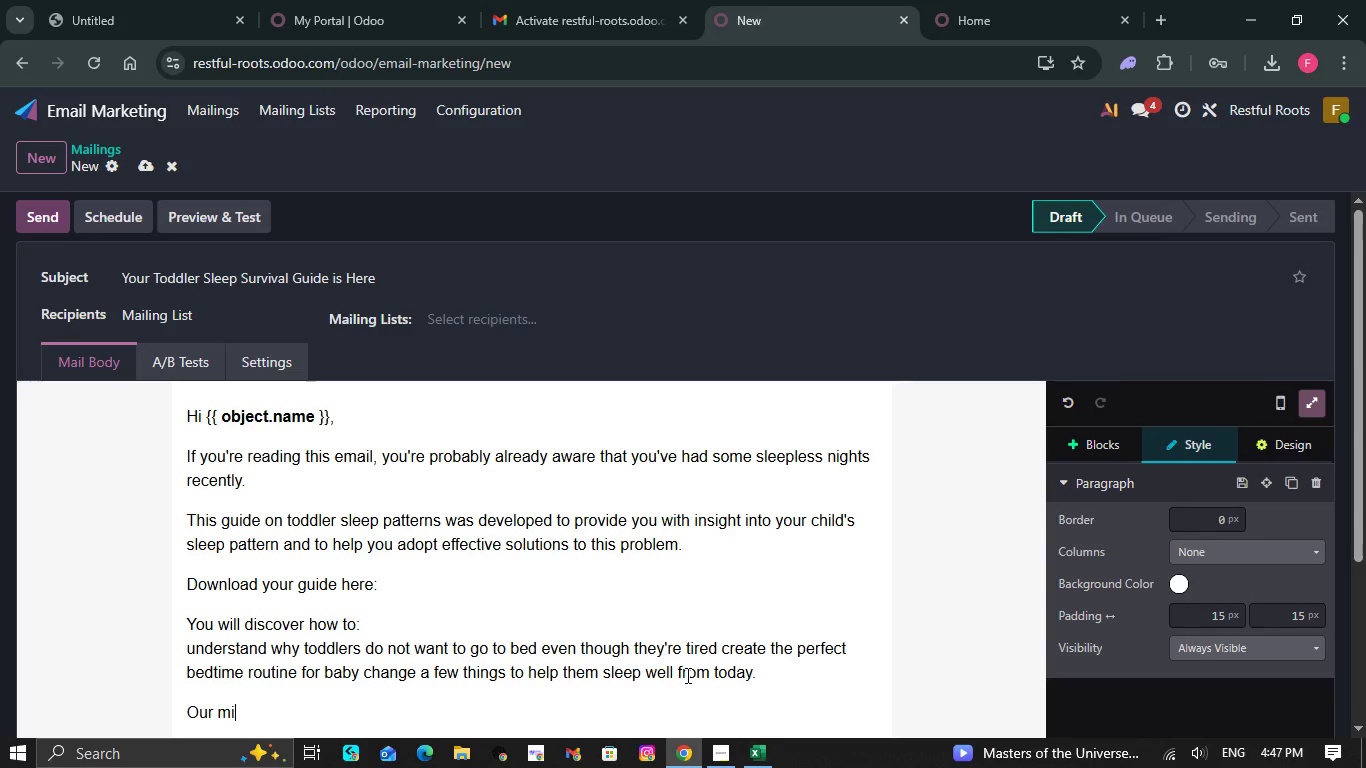 
type(ssion at Rre)
key(Backspace)
key(Backspace)
type(oots p)
key(Backspace)
type(Pediatric )
 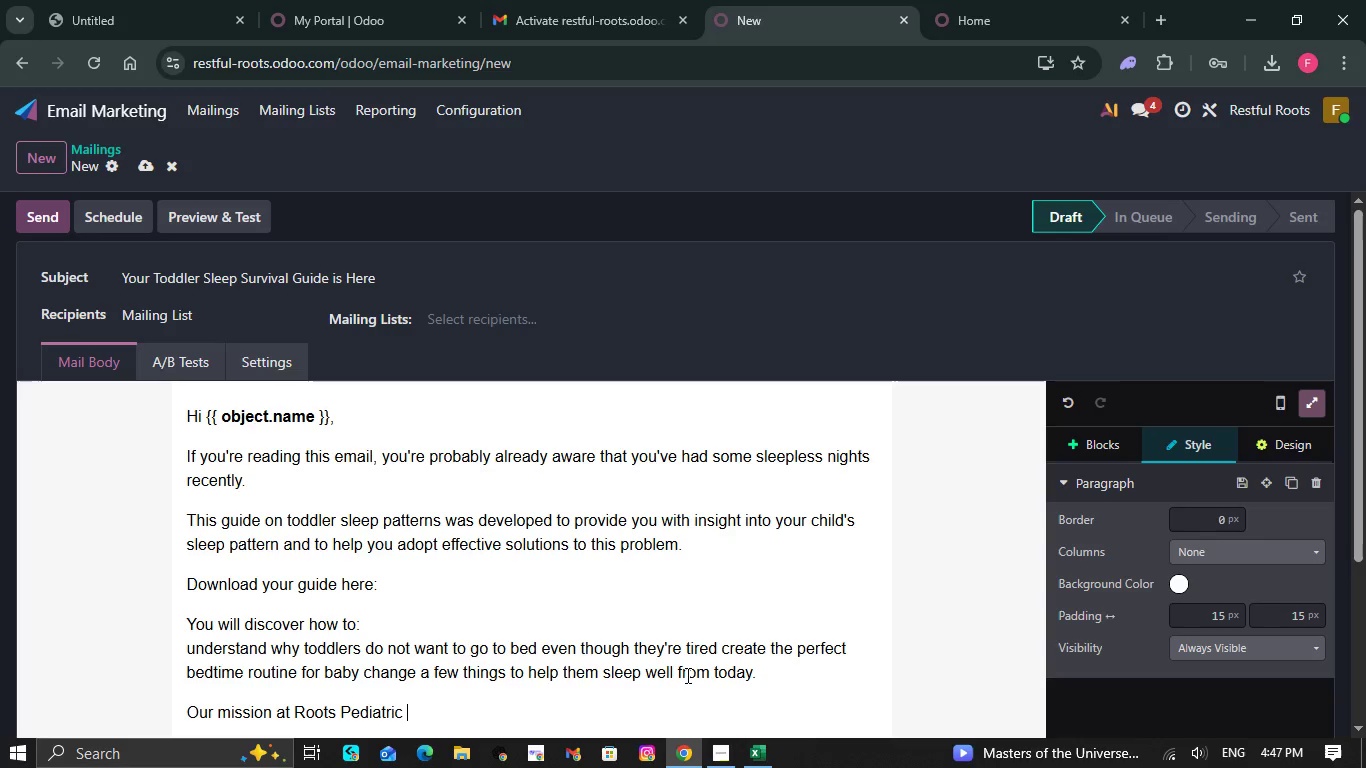 
wait(7.94)
 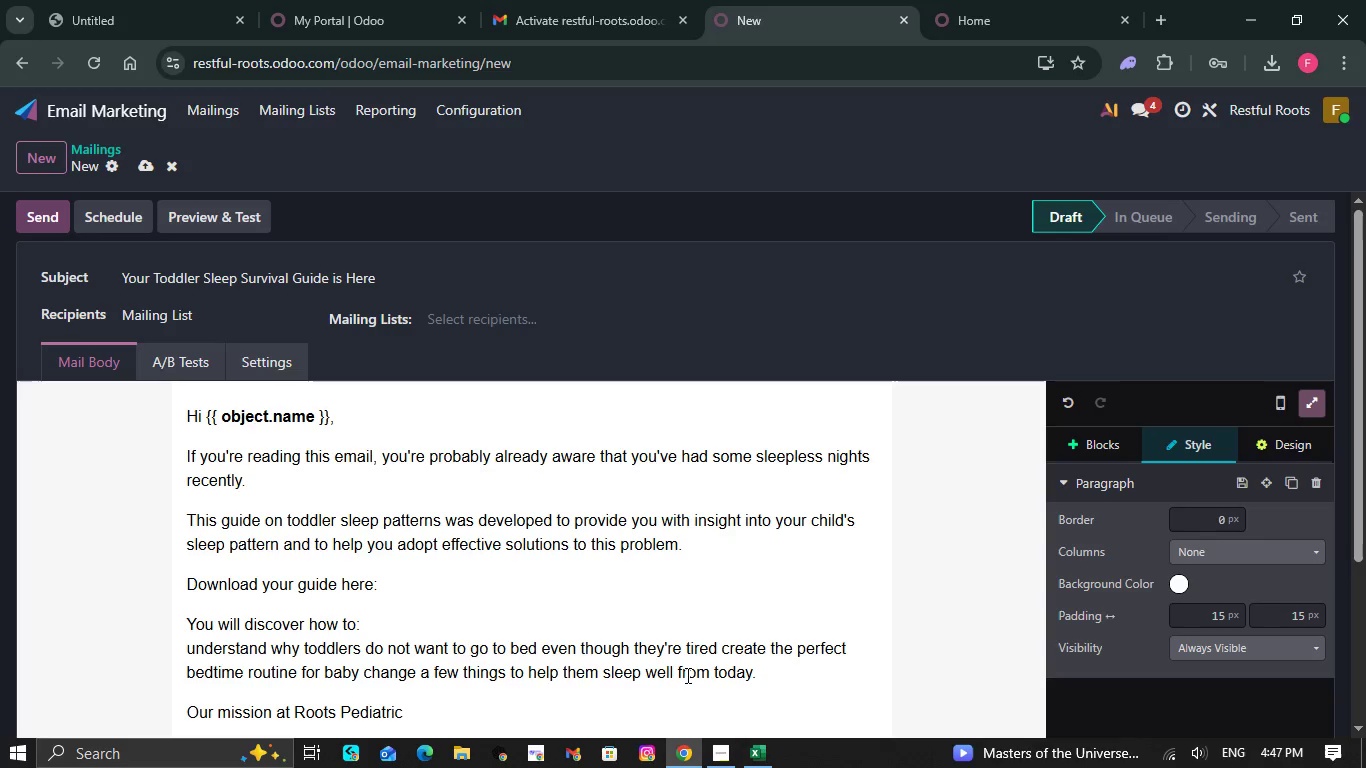 
type(s)
key(Backspace)
type(Sleep c)
key(Backspace)
type(Clinic is to develop safe )
 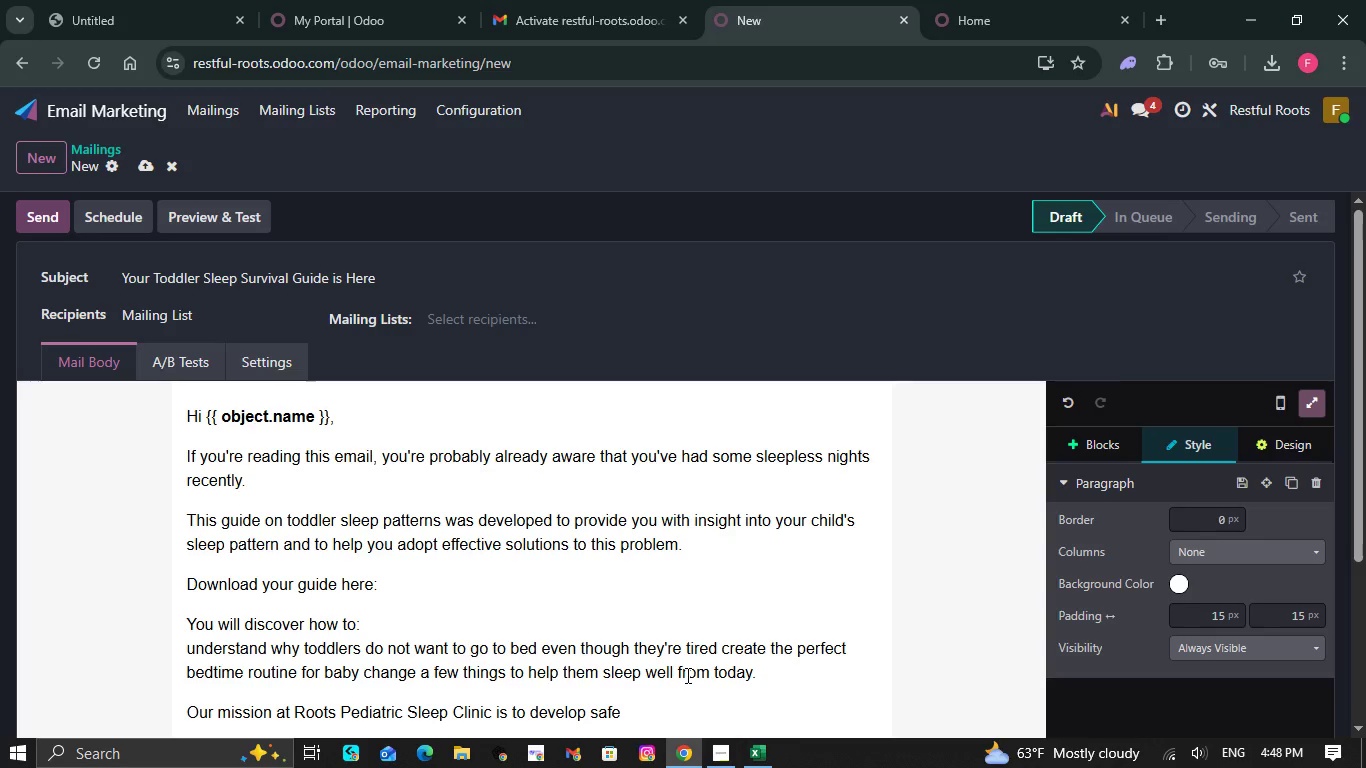 
type(and proven techniques for your )
 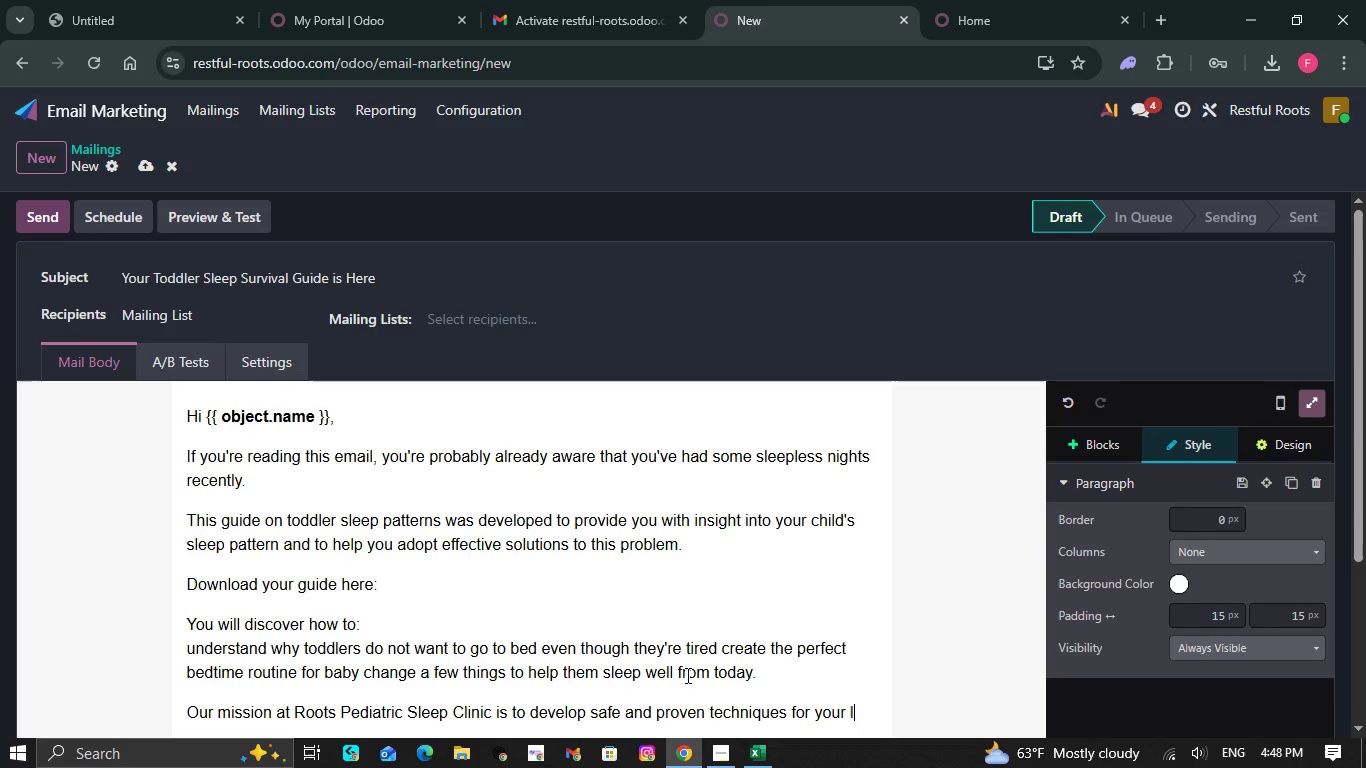 
type(littlr)
key(Backspace)
type(e )
 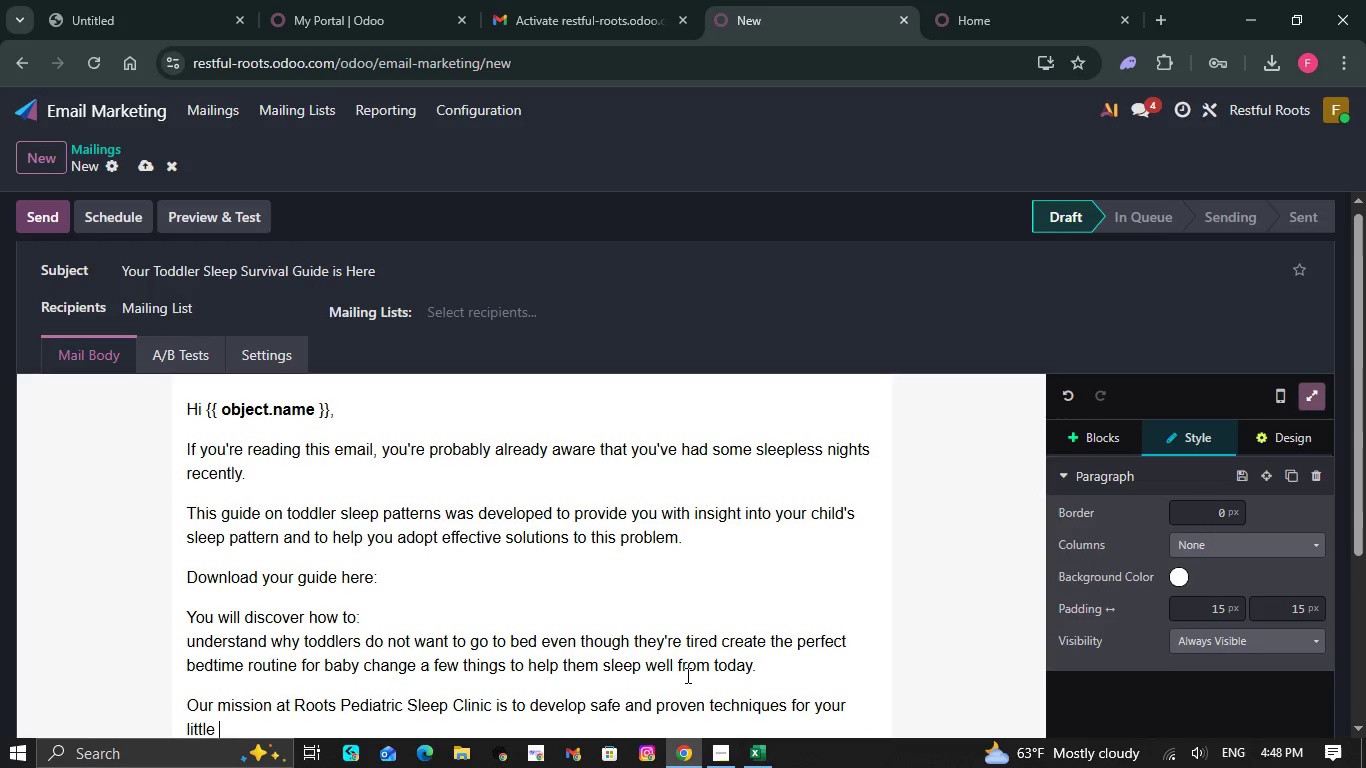 
type(one that promote their )
 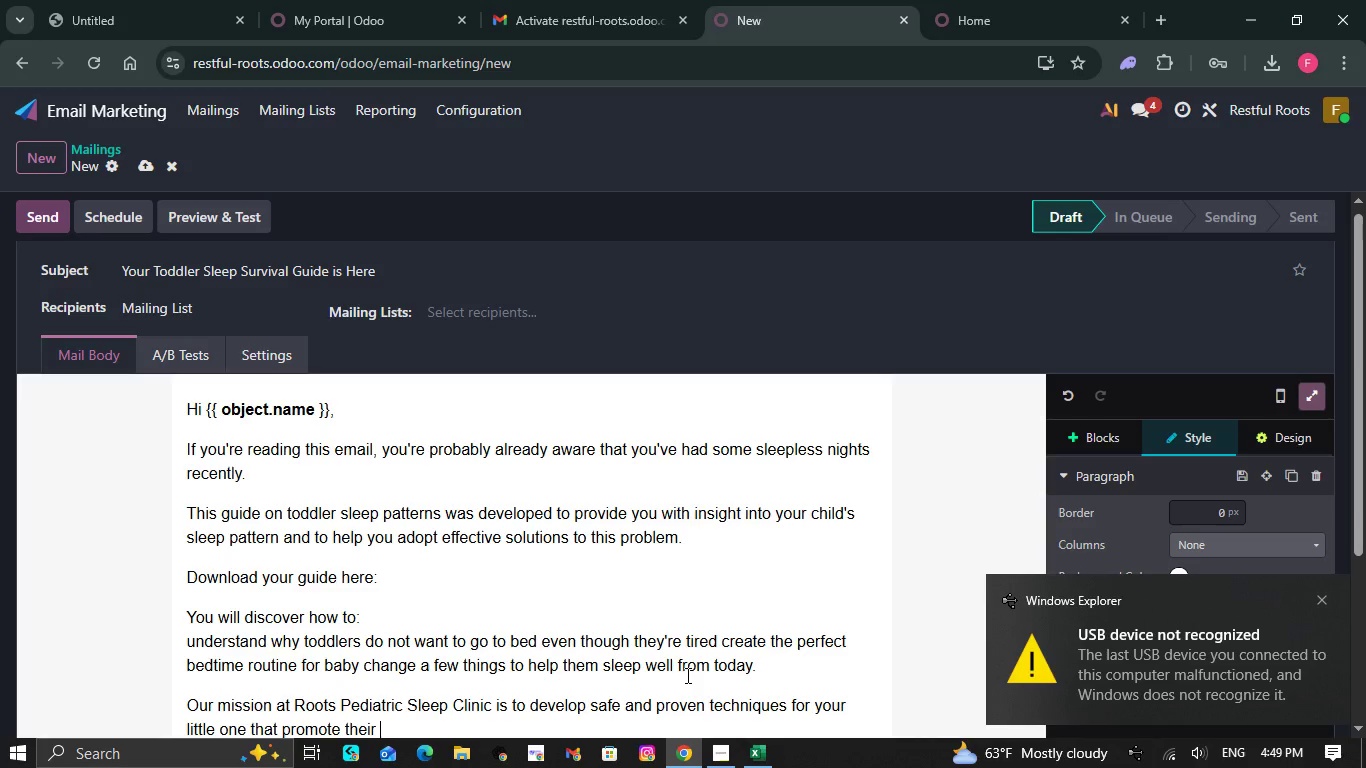 
wait(8.88)
 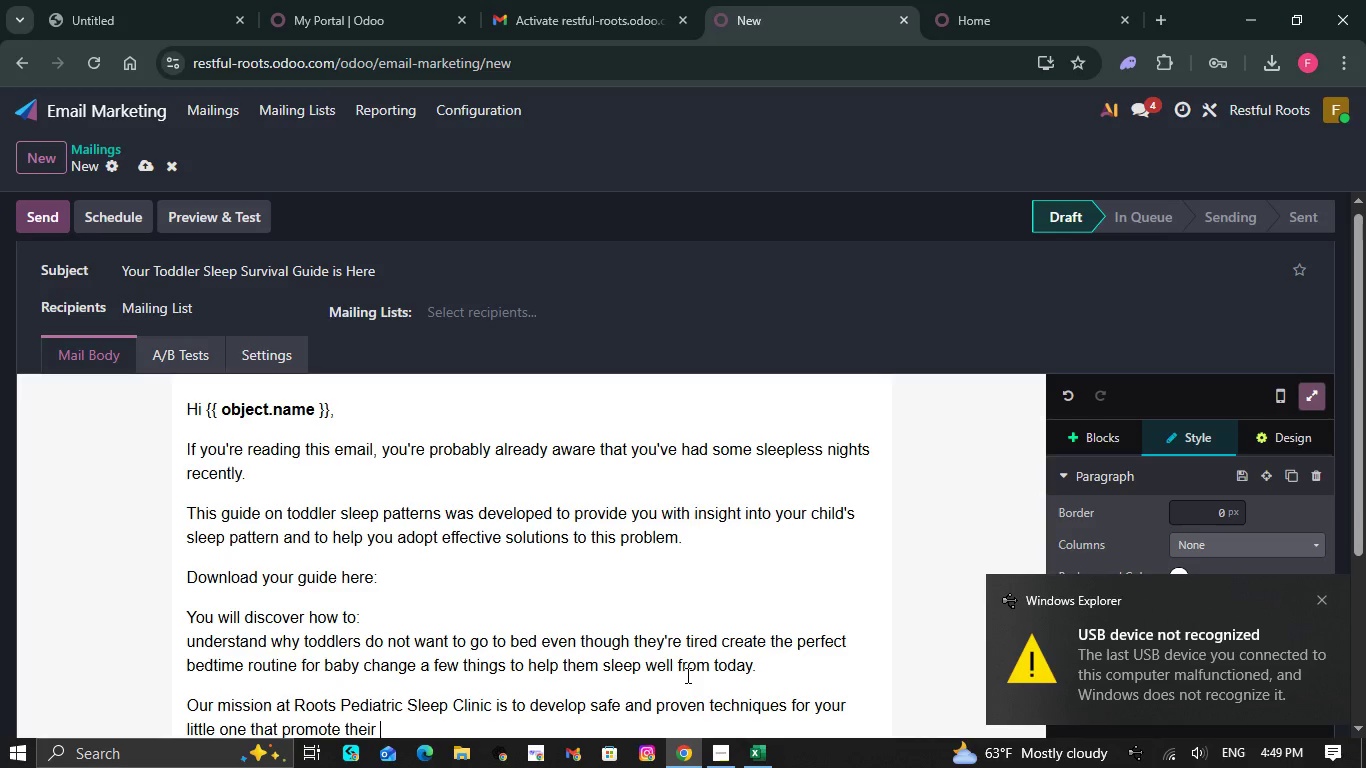 
type(development and rest)
 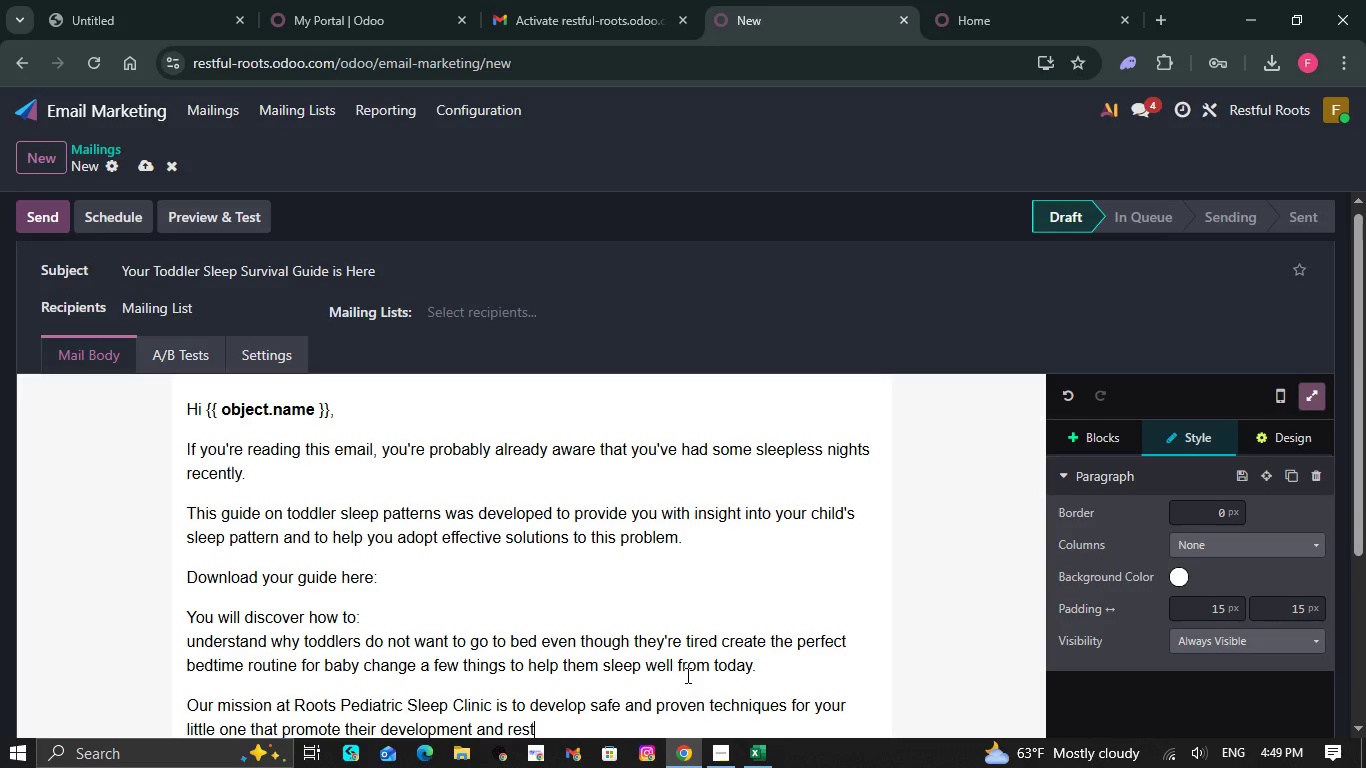 
key(Period)
 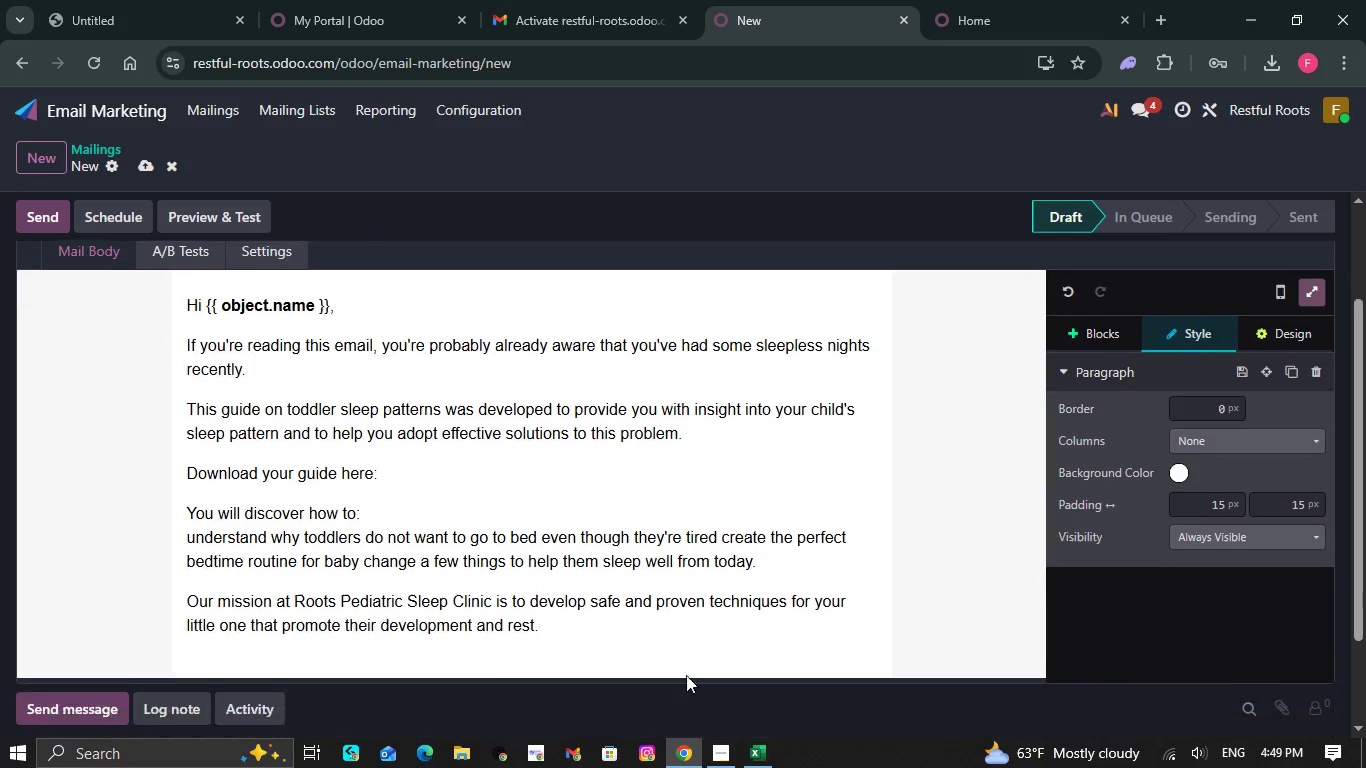 
scroll: coordinate [686, 675], scroll_direction: down, amount: 1.0
 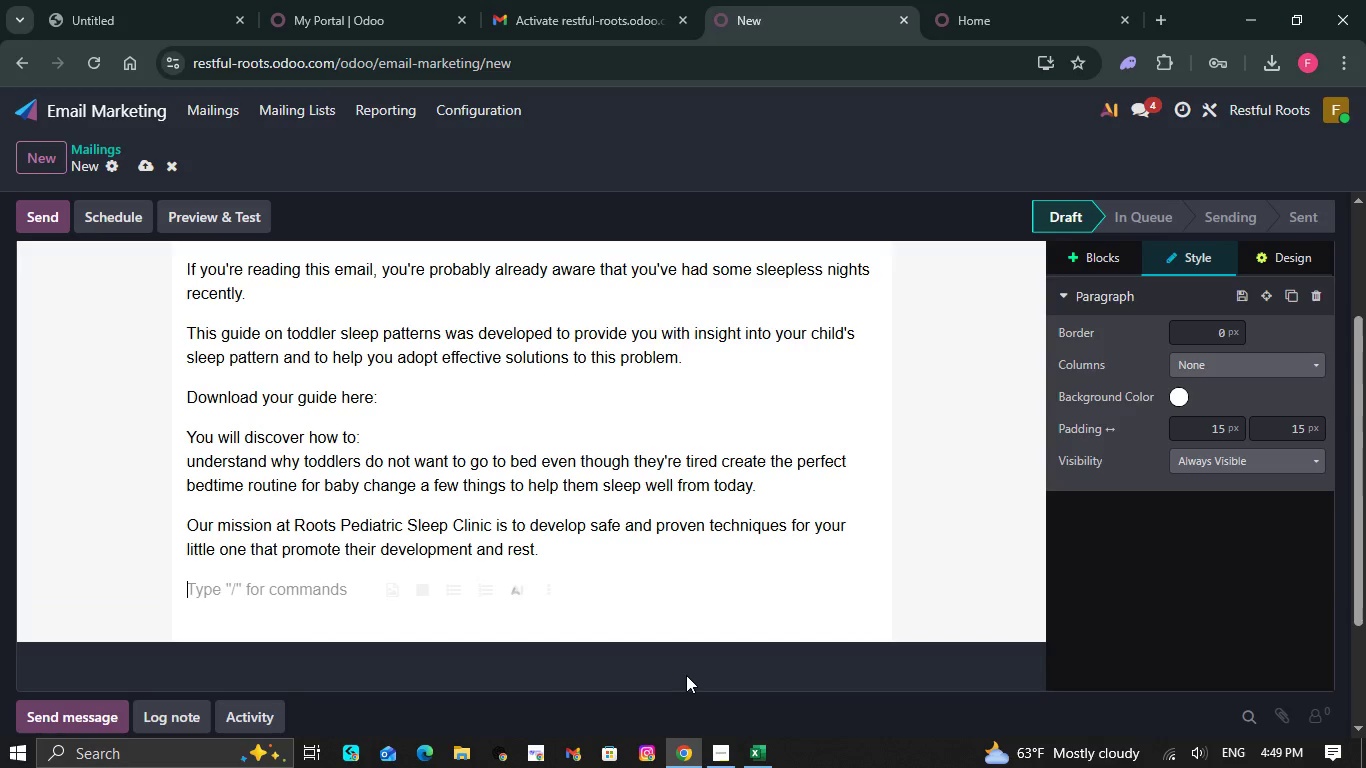 
key(NumpadEnter)
type(dont)
key(Backspace)
key(Backspace)
key(Backspace)
key(Backspace)
type(Don't )
 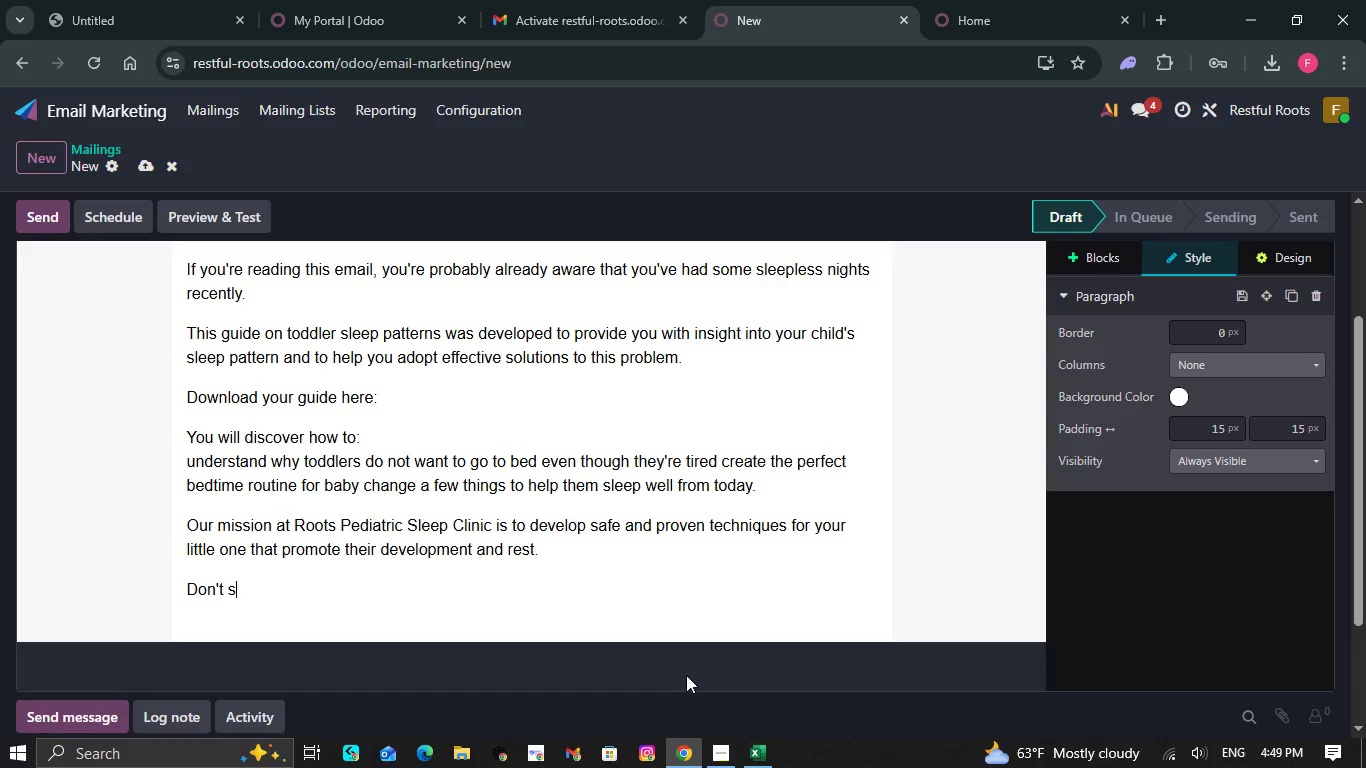 
type(strugglr )
key(Backspace)
key(Backspace)
type(e tho)
 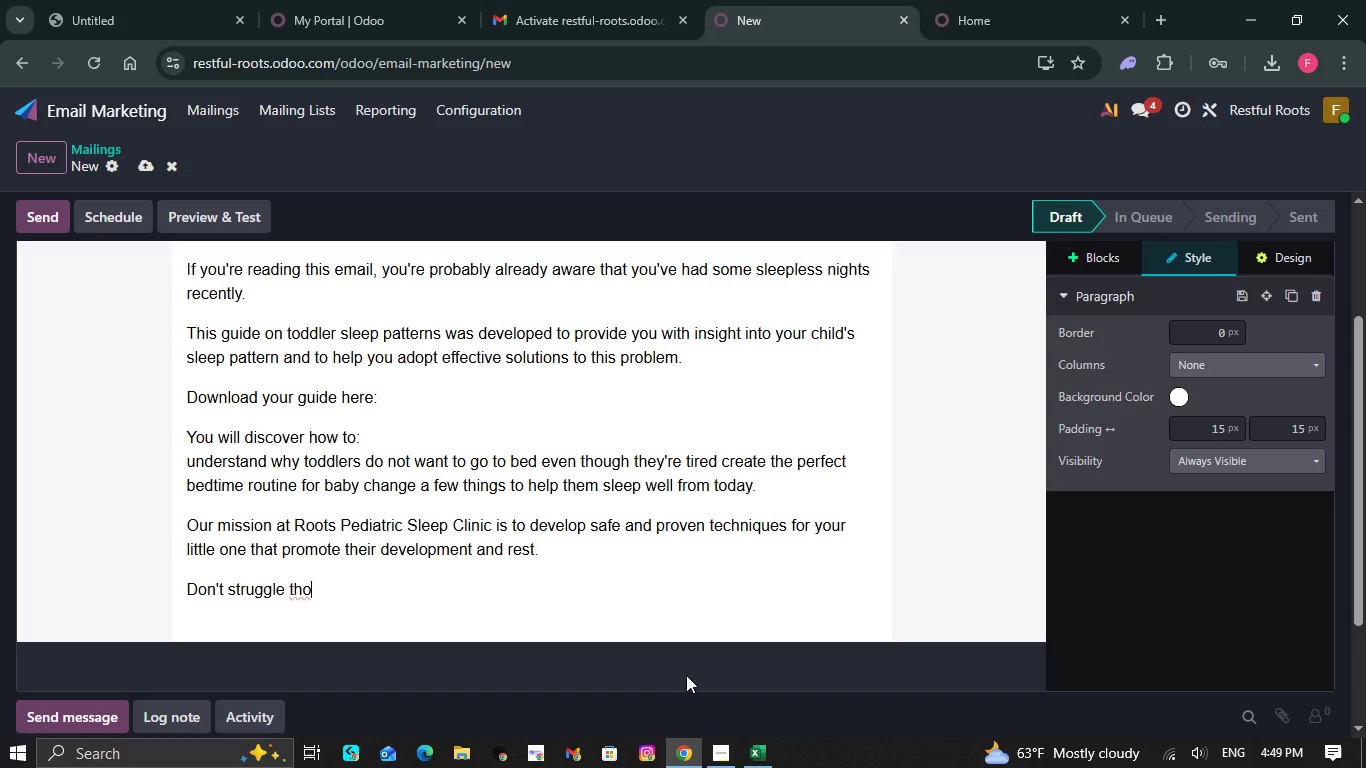 
key(Backspace)
 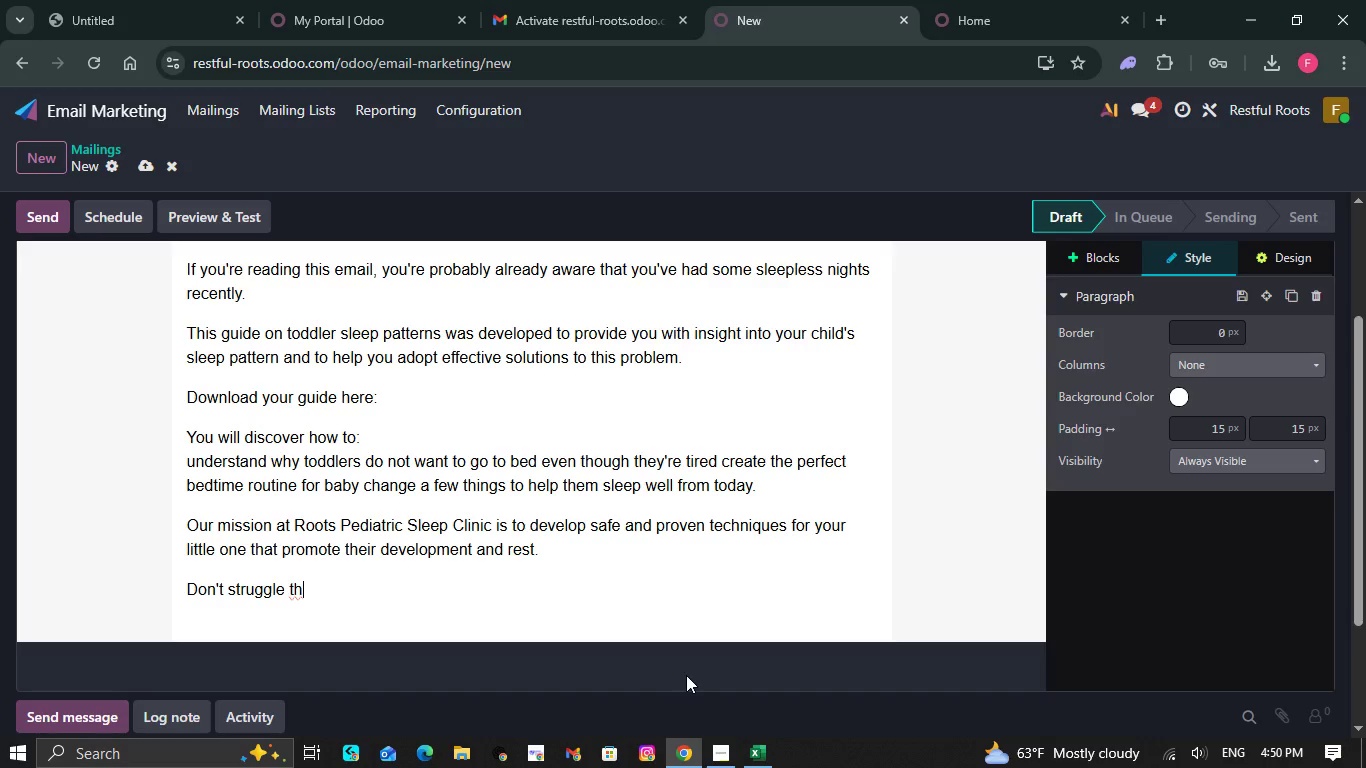 
type(rough thr)
key(Backspace)
type(e process on your oun)
key(NumpadEnter)
 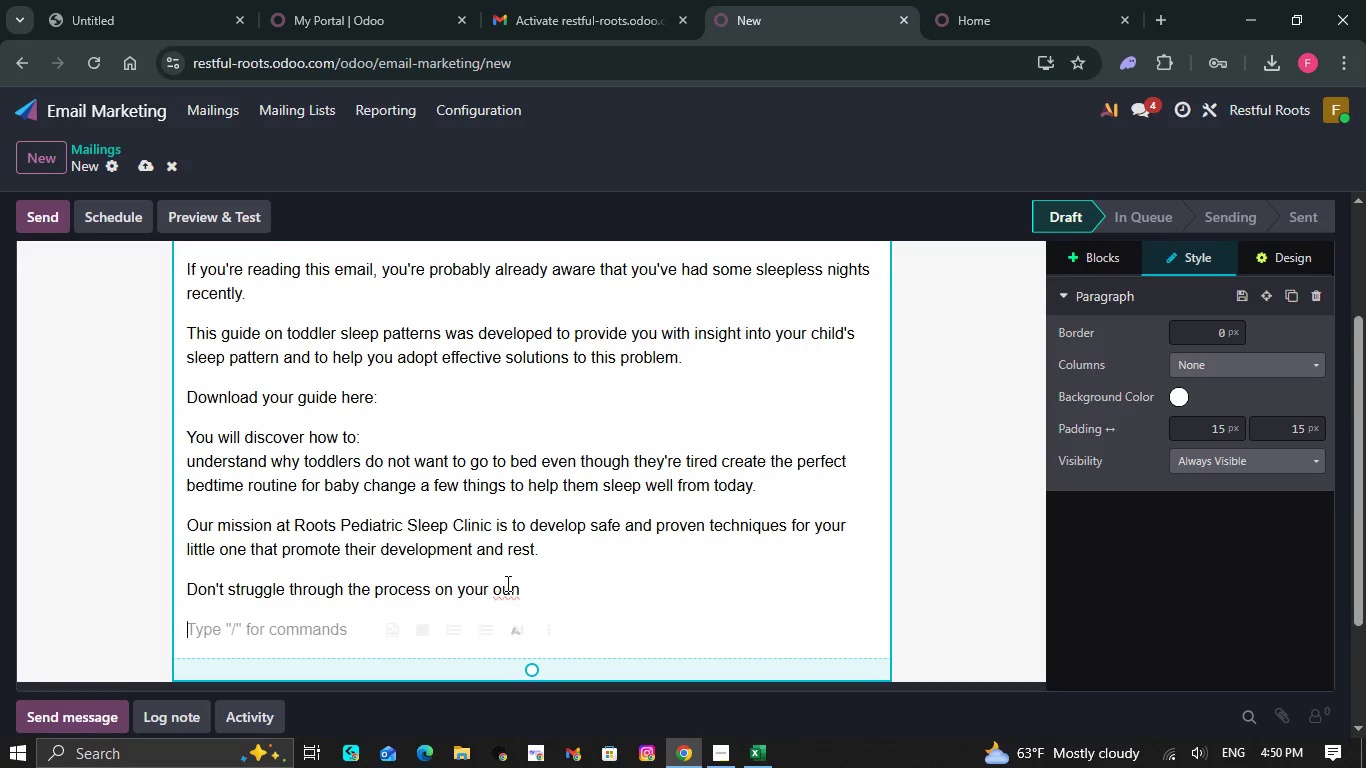 
right_click([506, 583])
 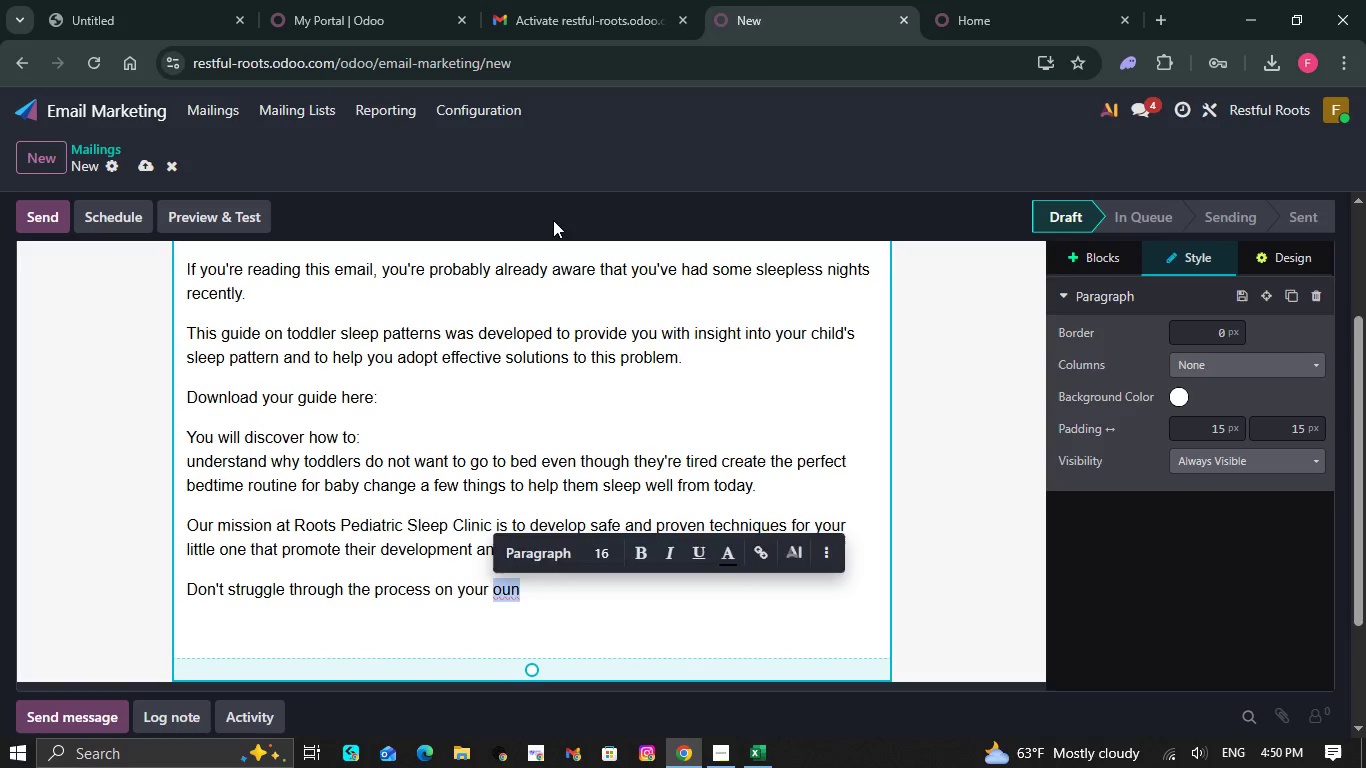 
left_click([553, 220])
 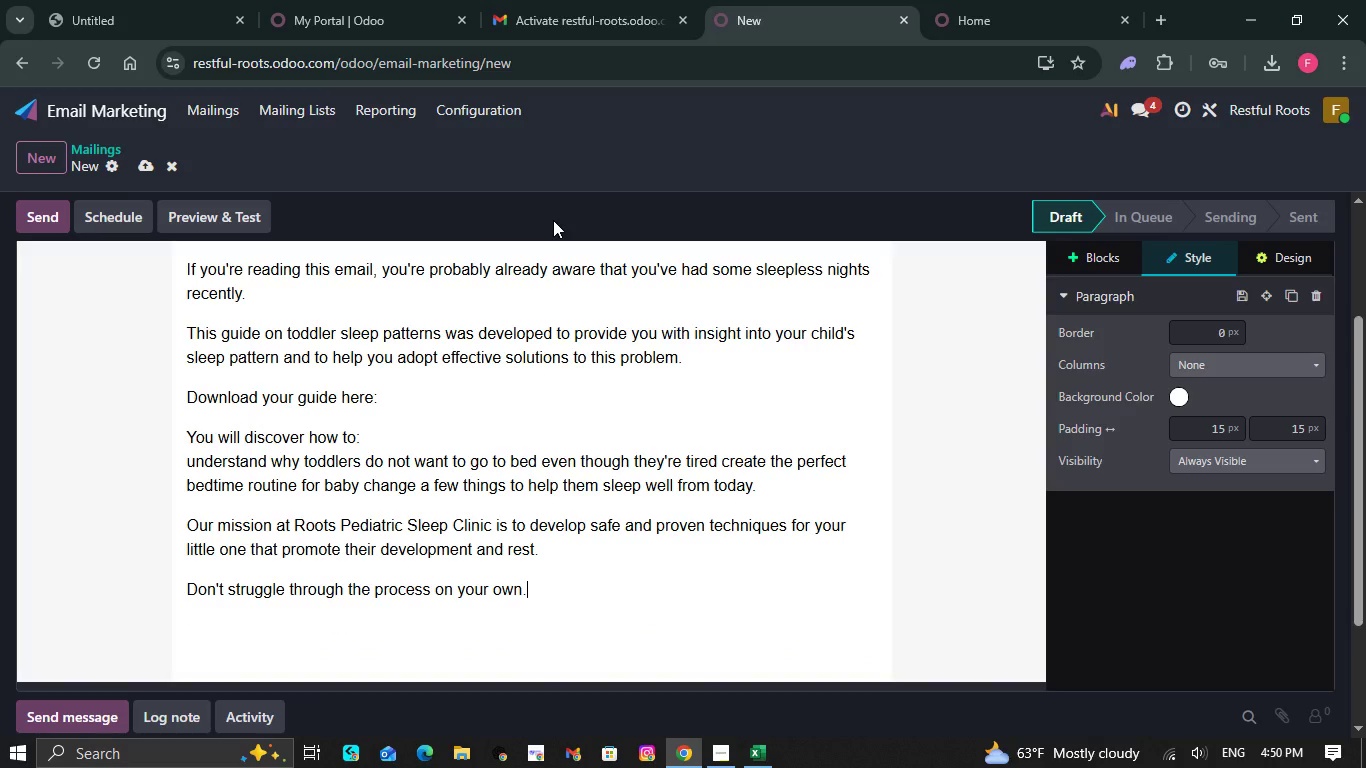 
type(.)
key(NumpadEnter)
type(Sincerely. )
key(Backspace)
key(Backspace)
type(,)
key(NumpadEnter)
type(Re)
key(Backspace)
key(Backspace)
key(Backspace)
key(NumpadEnter)
type(Restful Roots Team)
 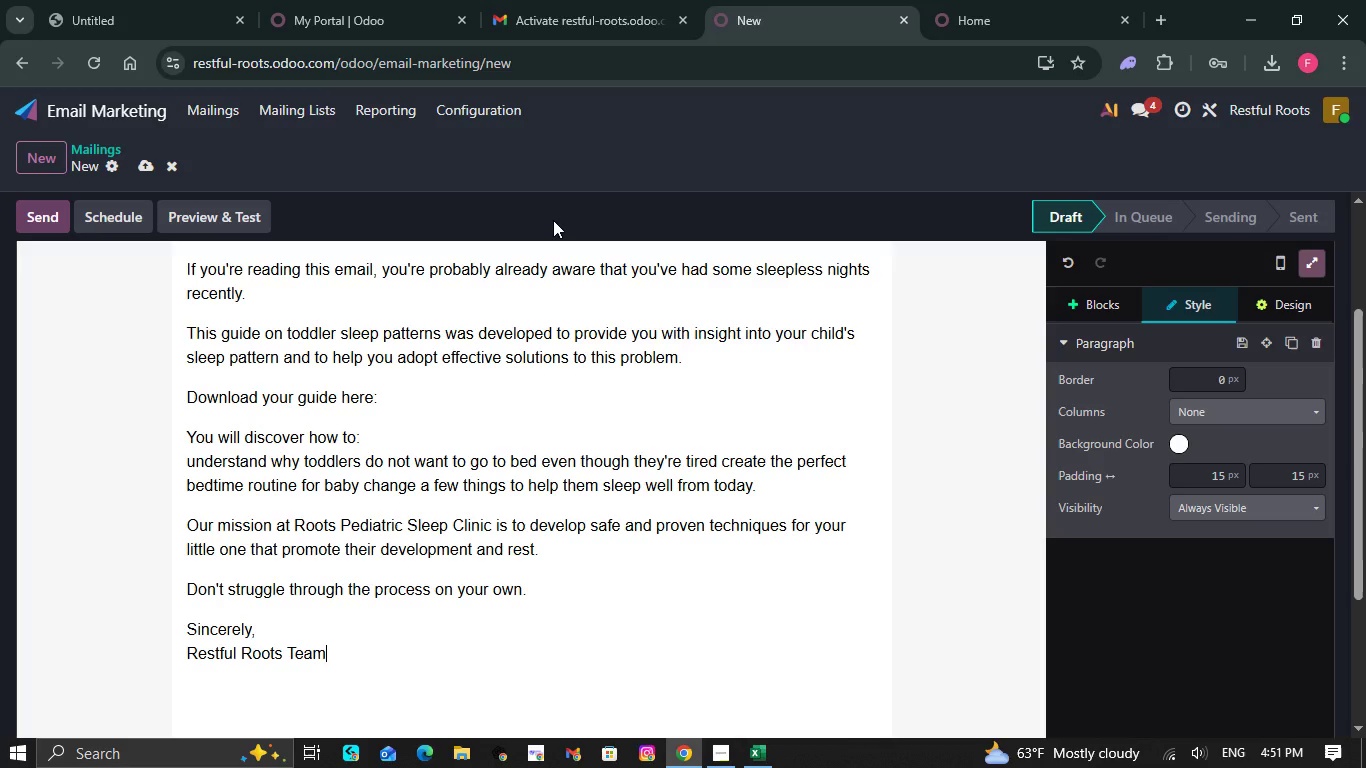 
scroll: coordinate [553, 220], scroll_direction: up, amount: 1.0
 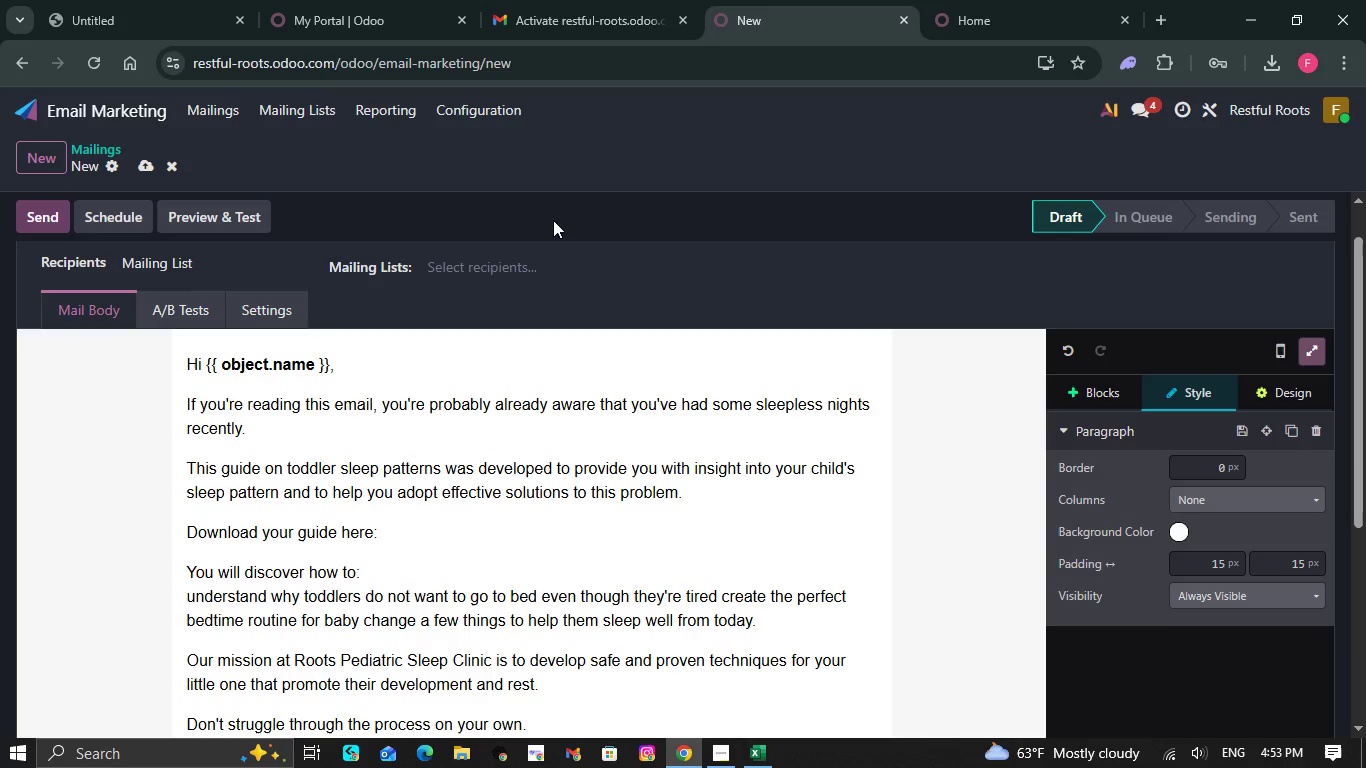 
wait(138.41)
 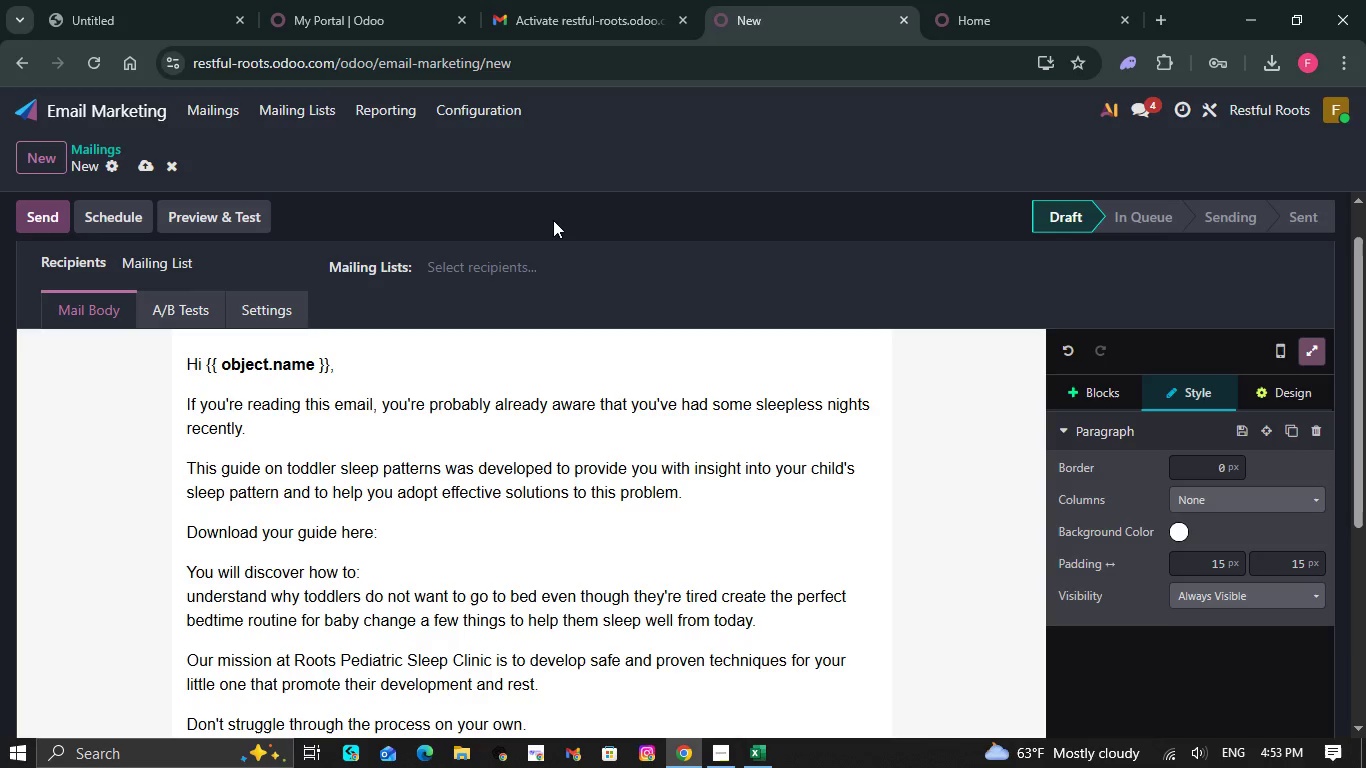 
left_click([399, 531])
 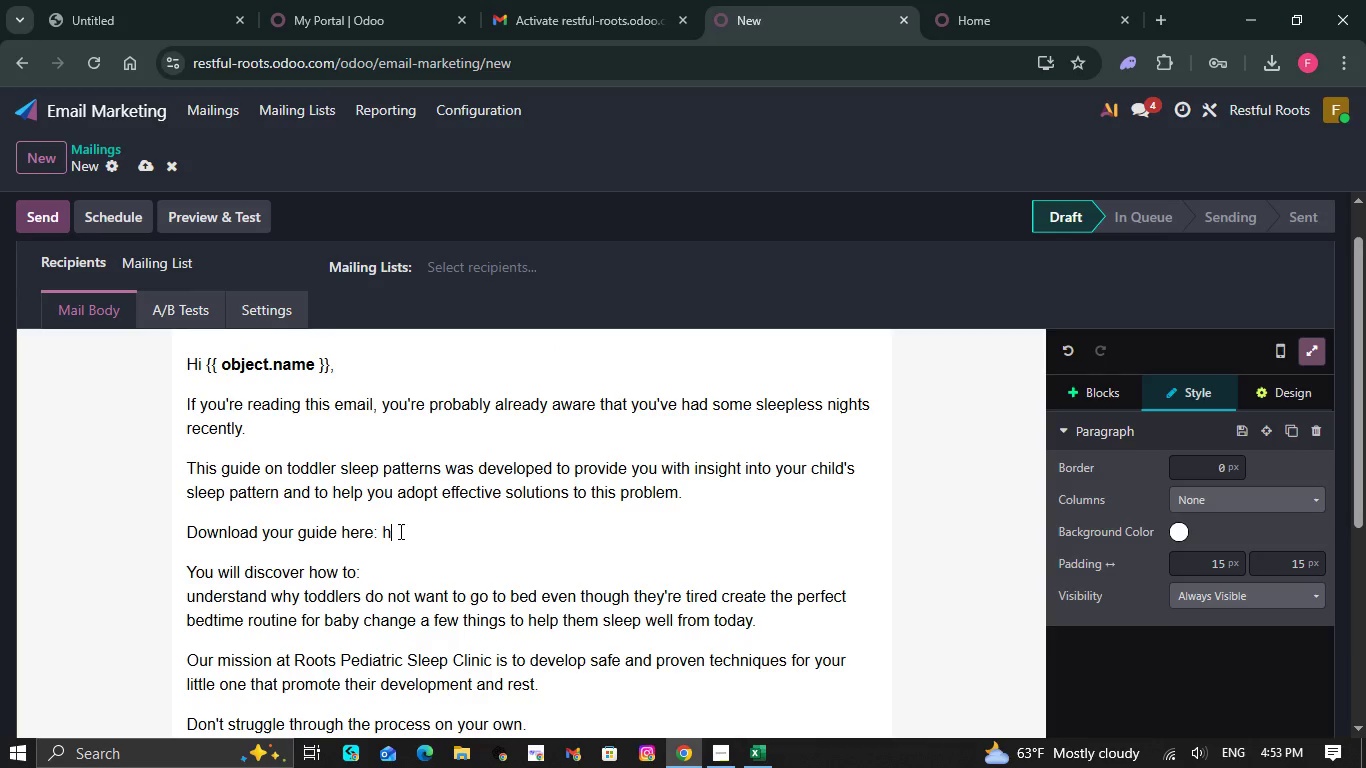 
type(hhtp)
key(Backspace)
key(Backspace)
key(Backspace)
type(ttps)
 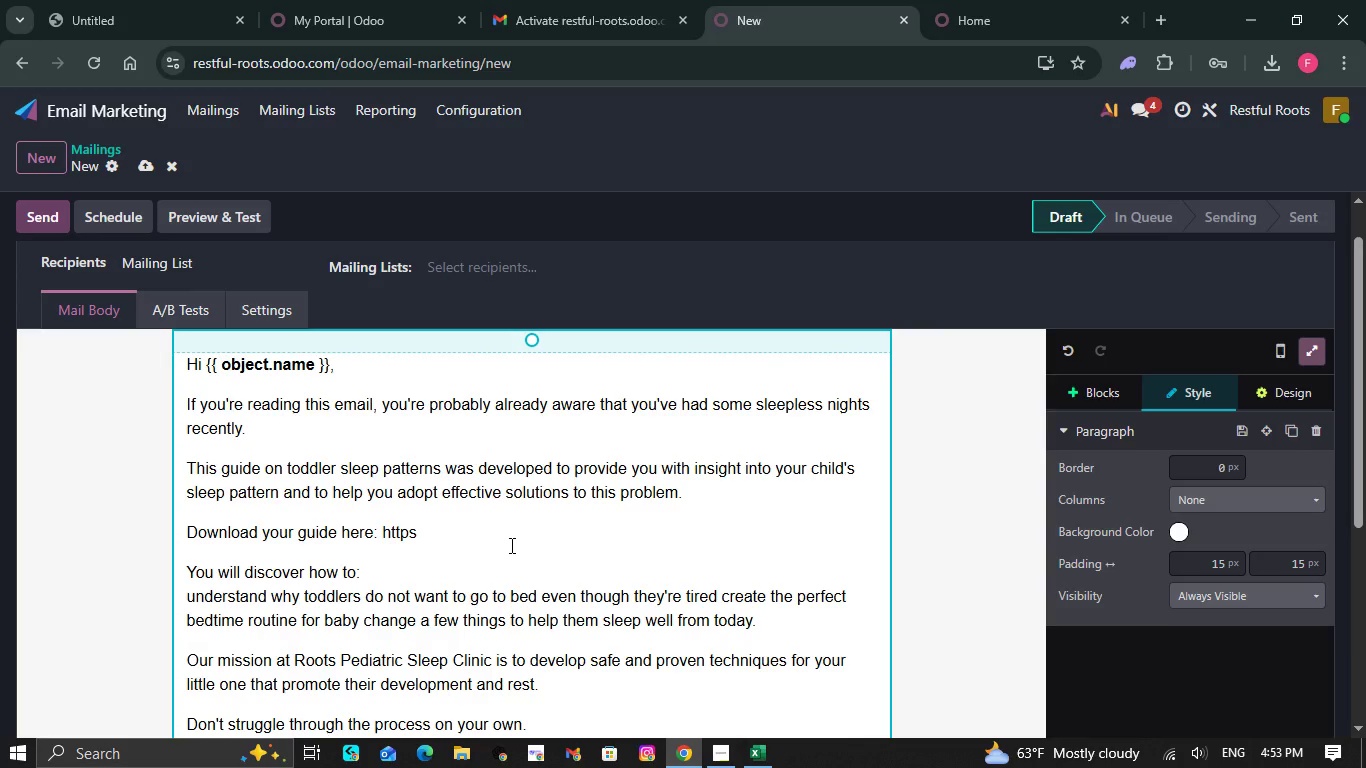 
key(Semicolon)
 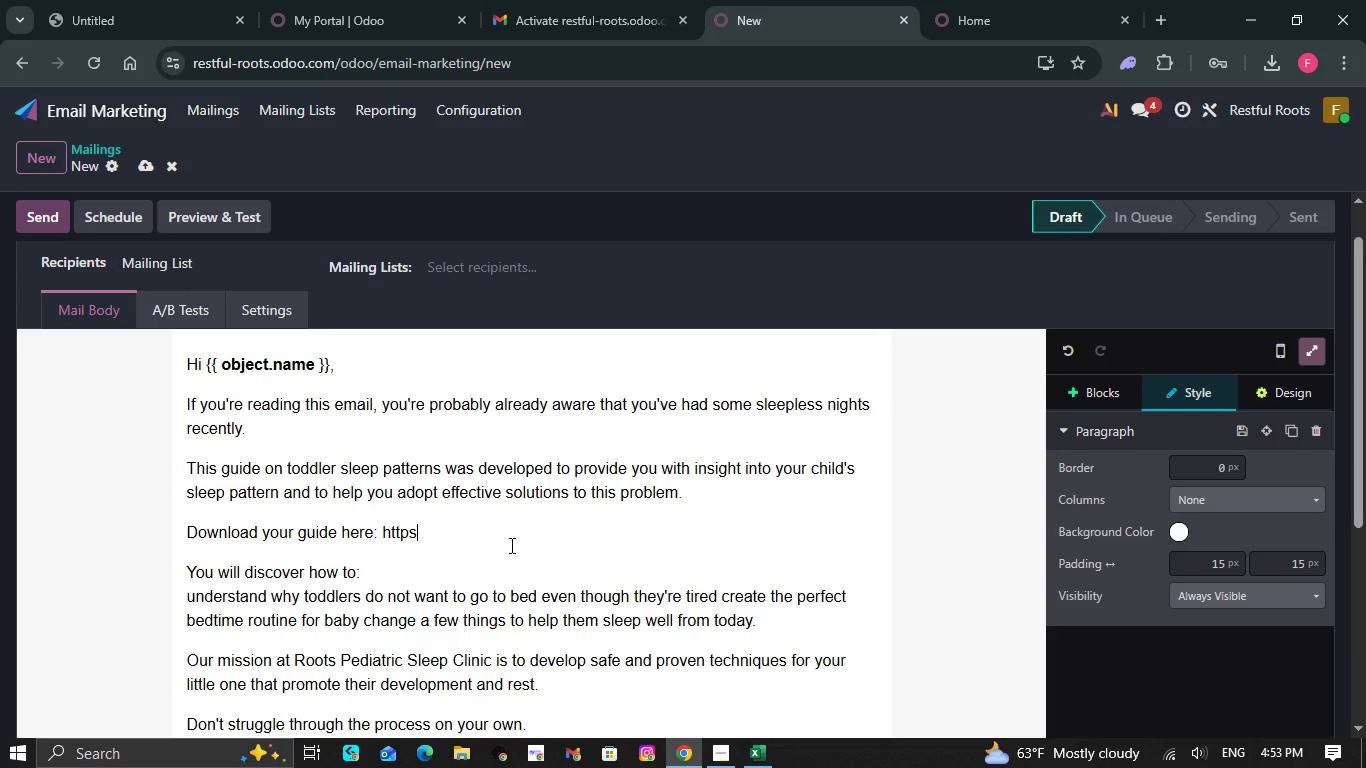 
key(Backspace)
 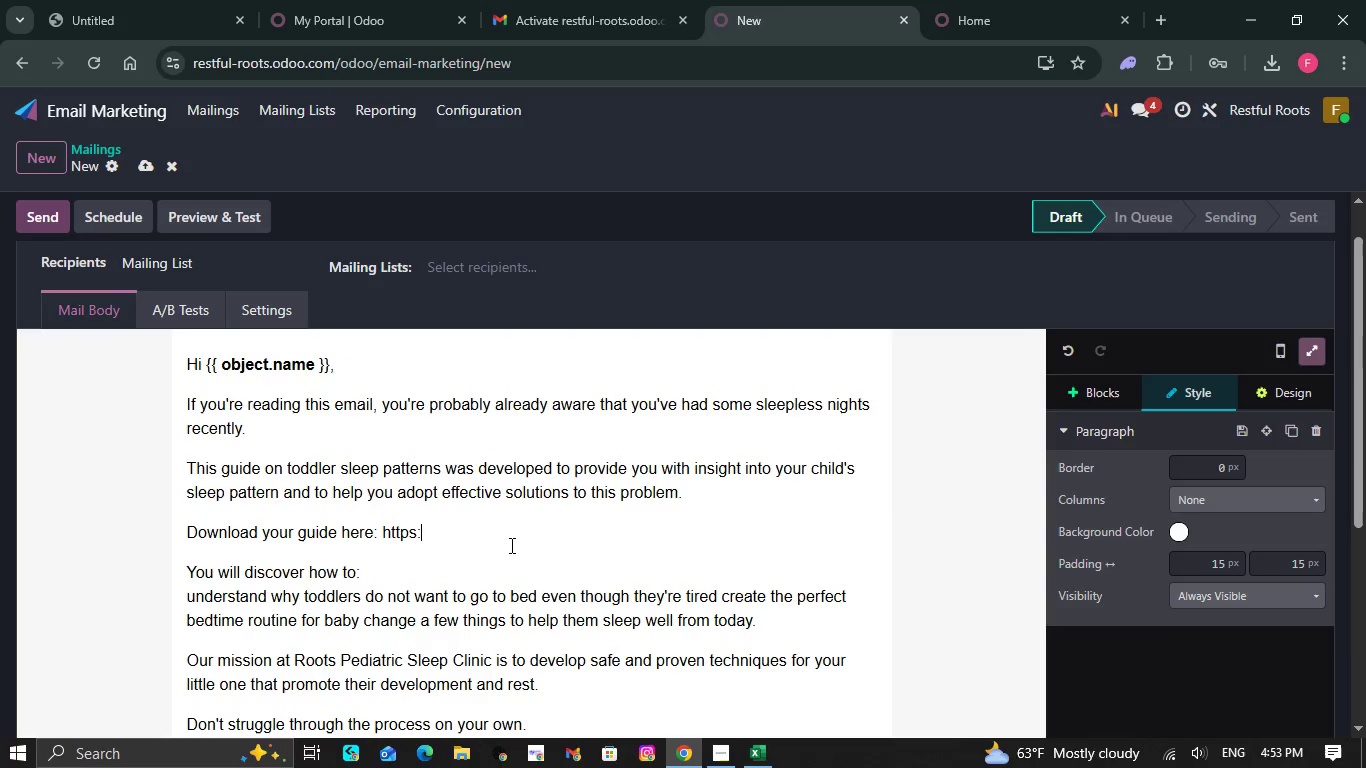 
key(Shift+Semicolon)
 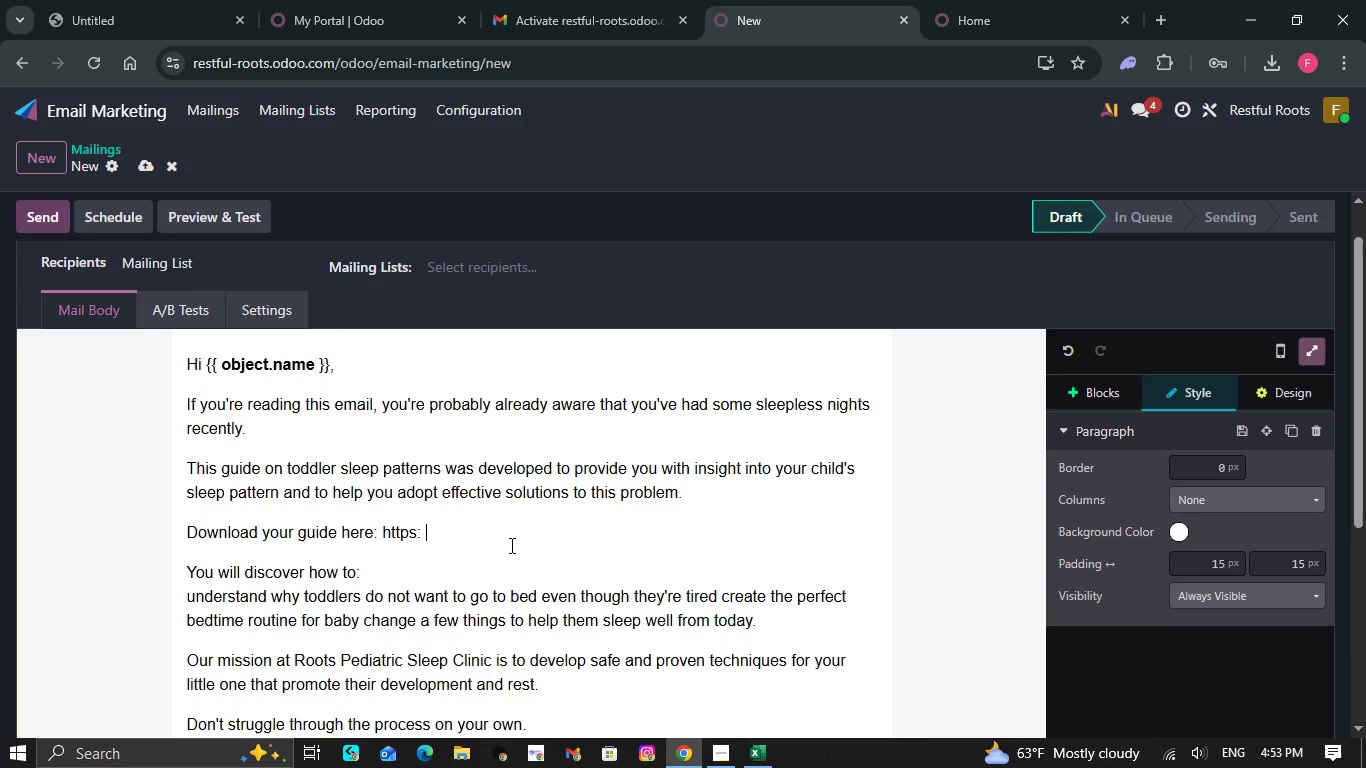 
key(Space)
 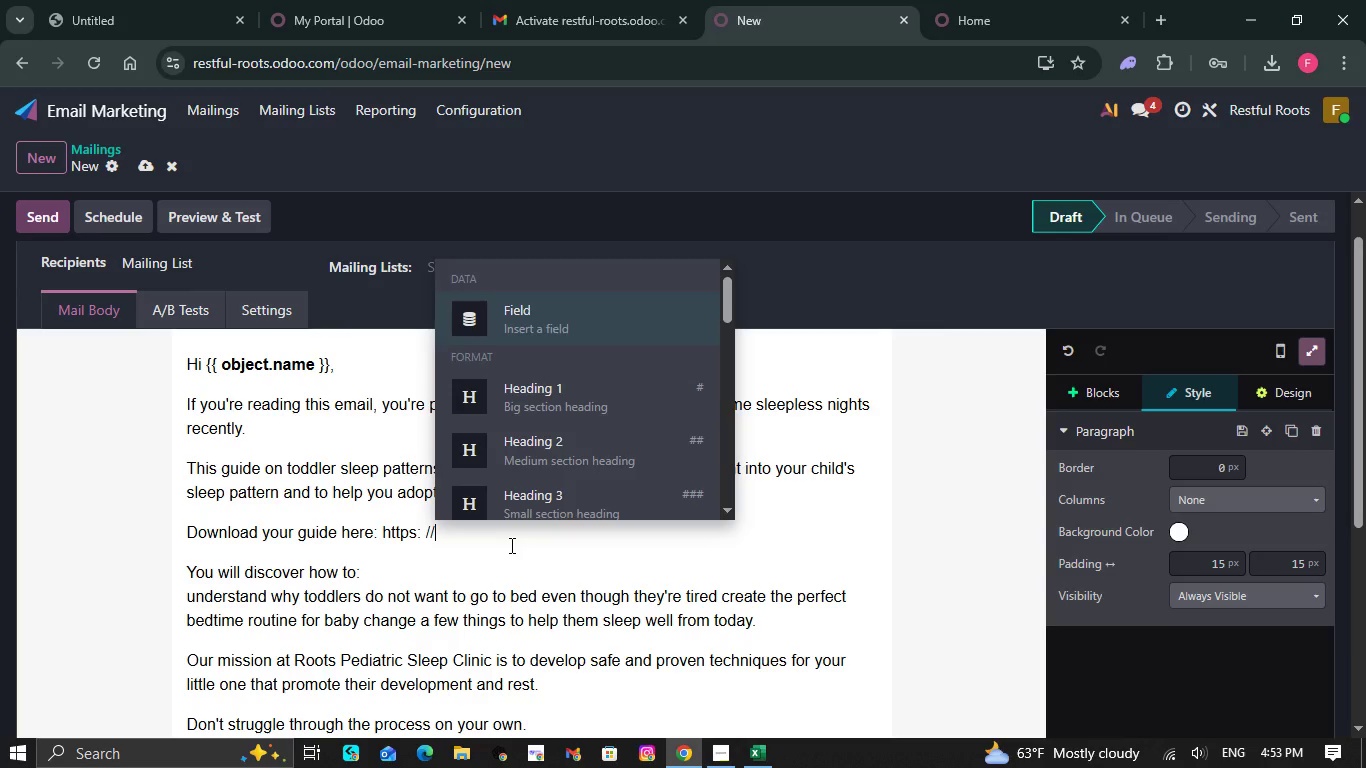 
key(Slash)
 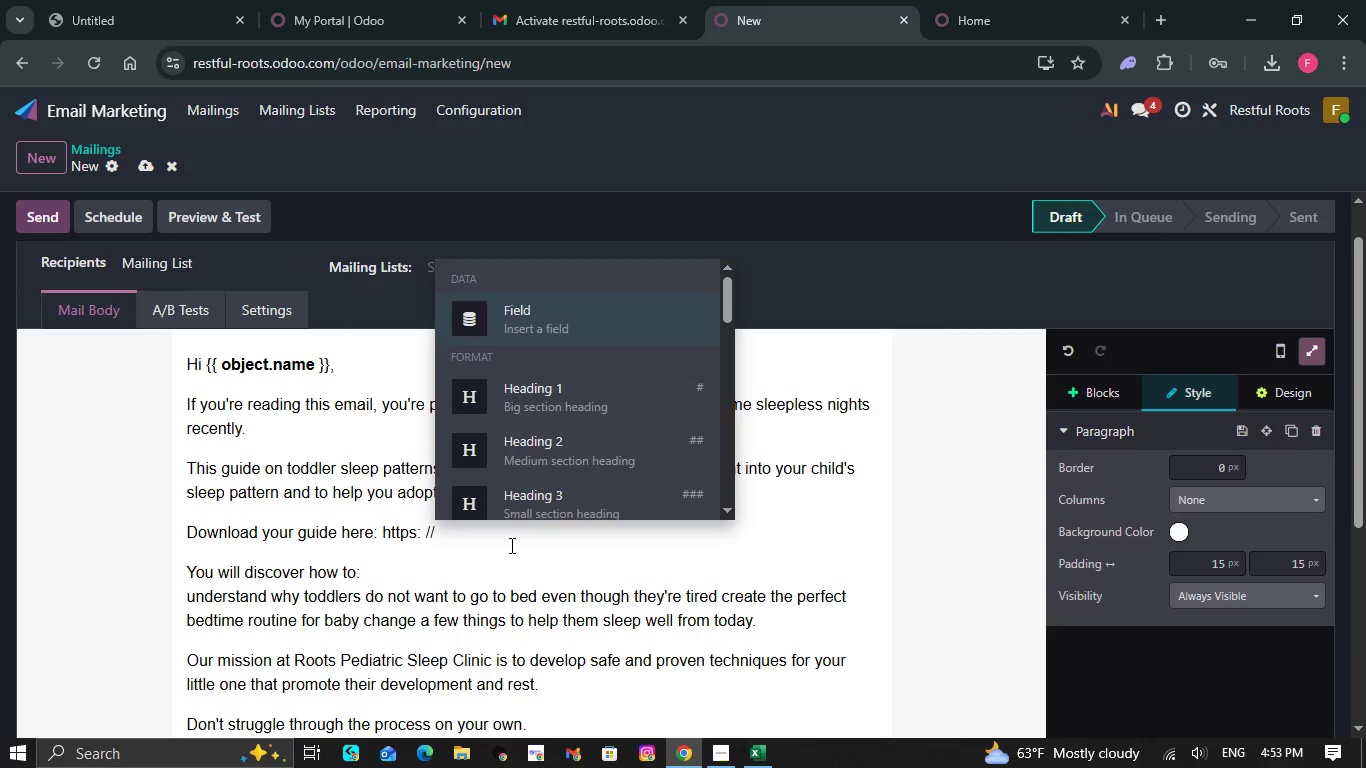 
key(Slash)
 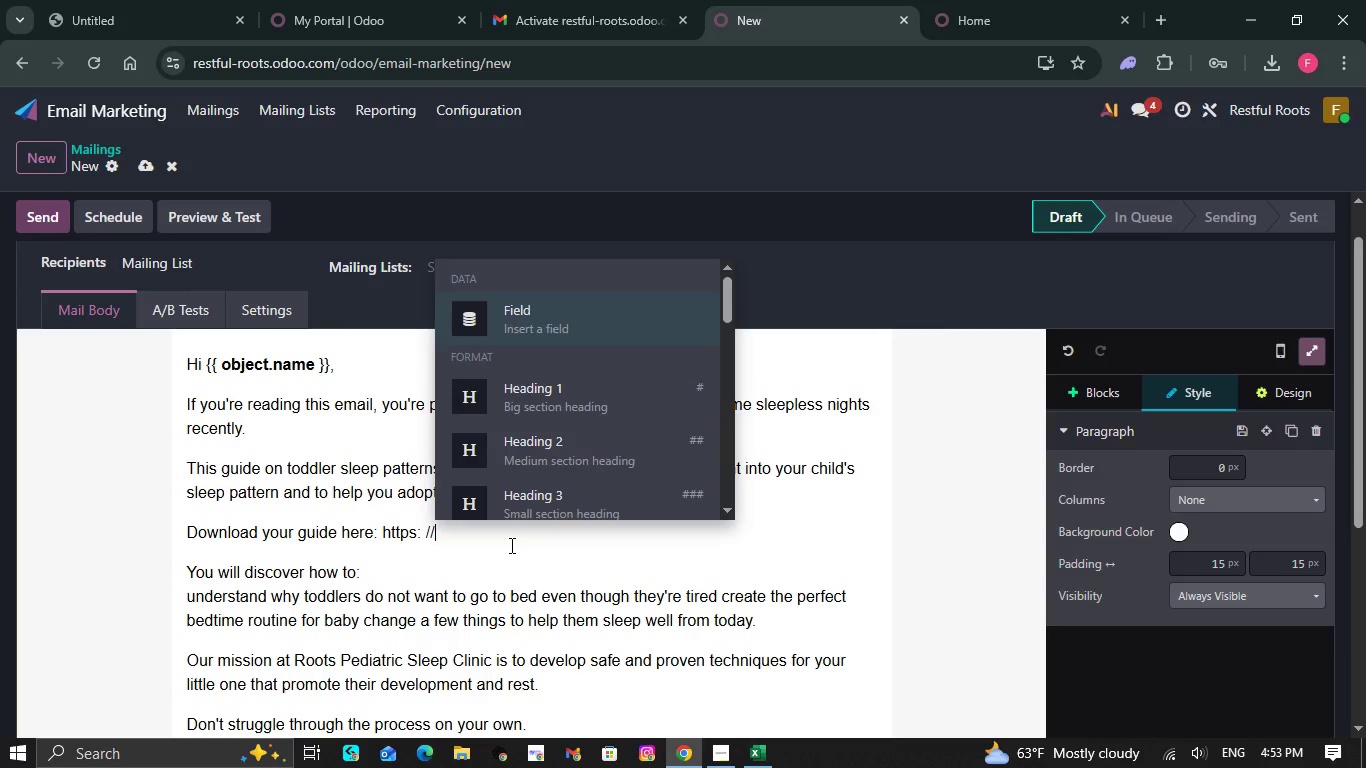 
key(ArrowLeft)
 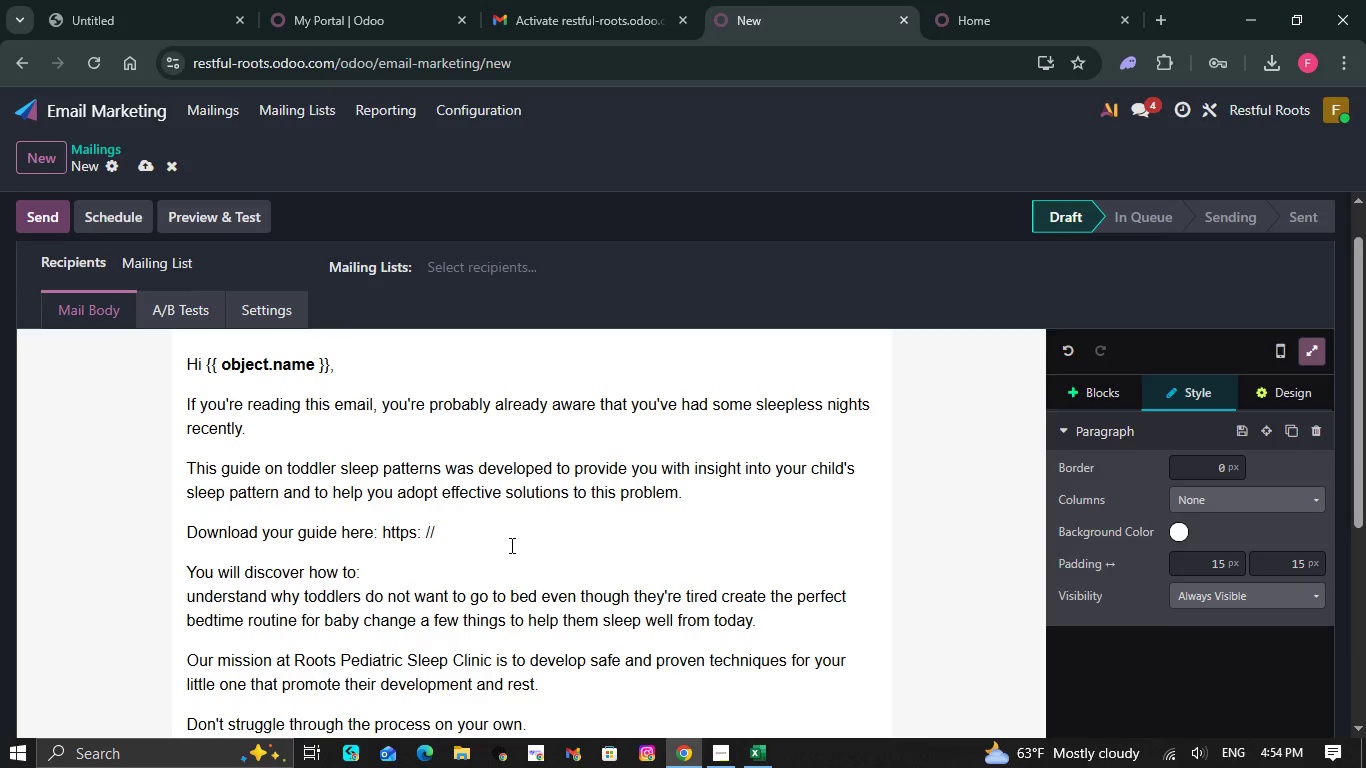 
key(ArrowLeft)
 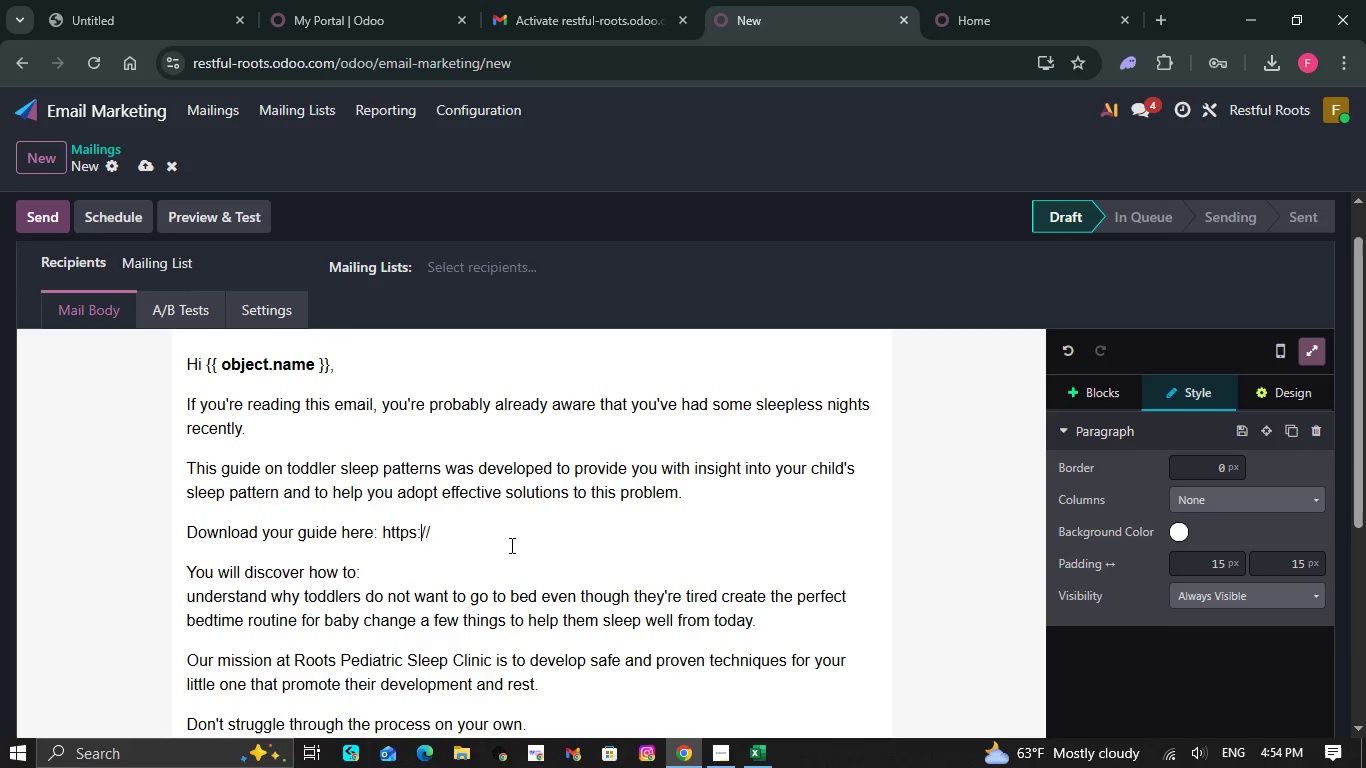 
key(Backspace)
 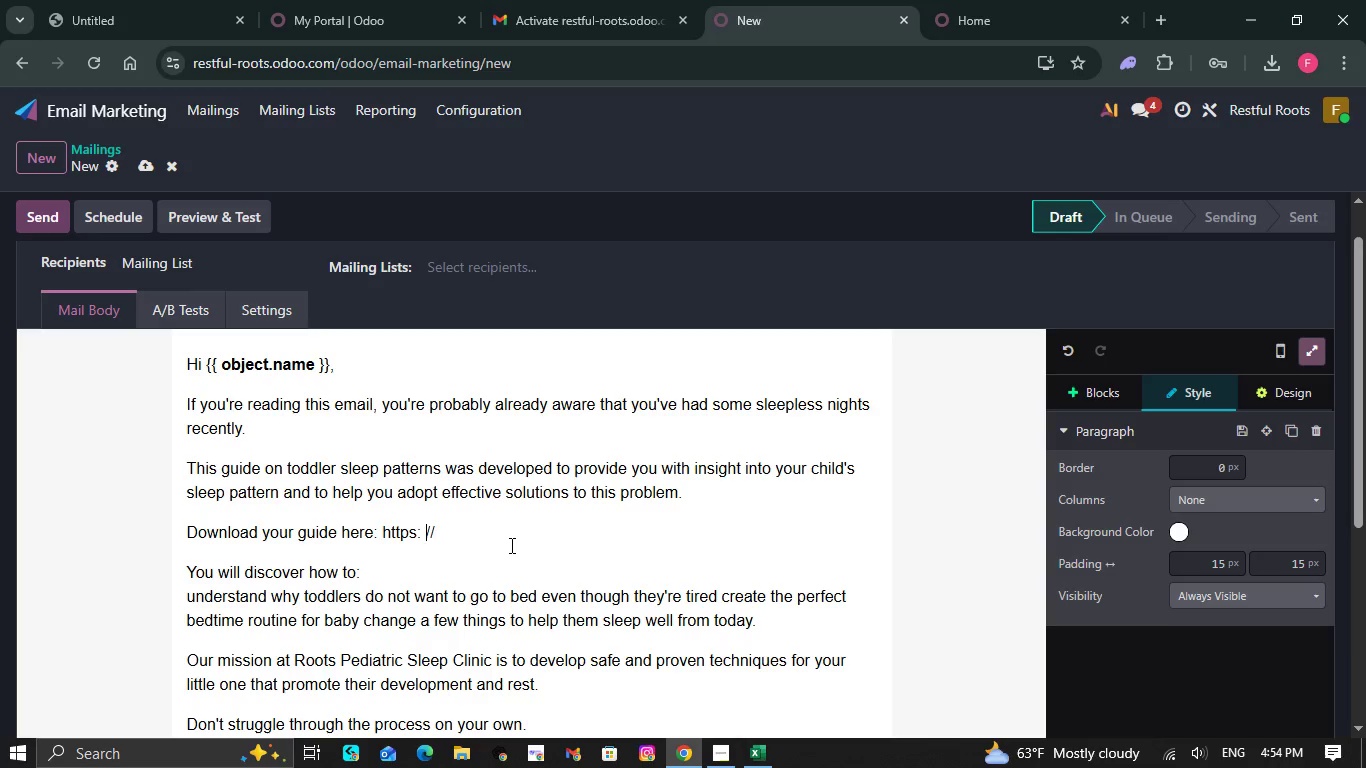 
key(Space)
 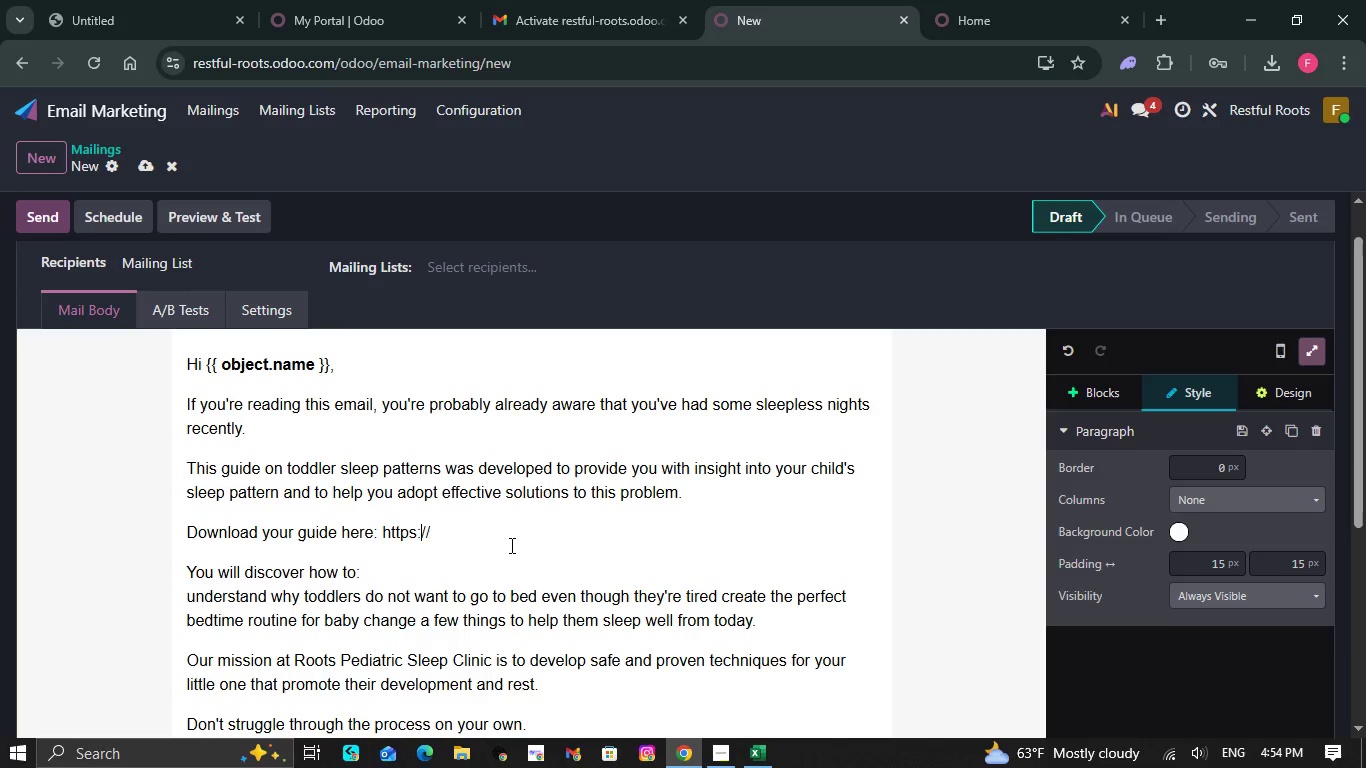 
key(Backspace)
 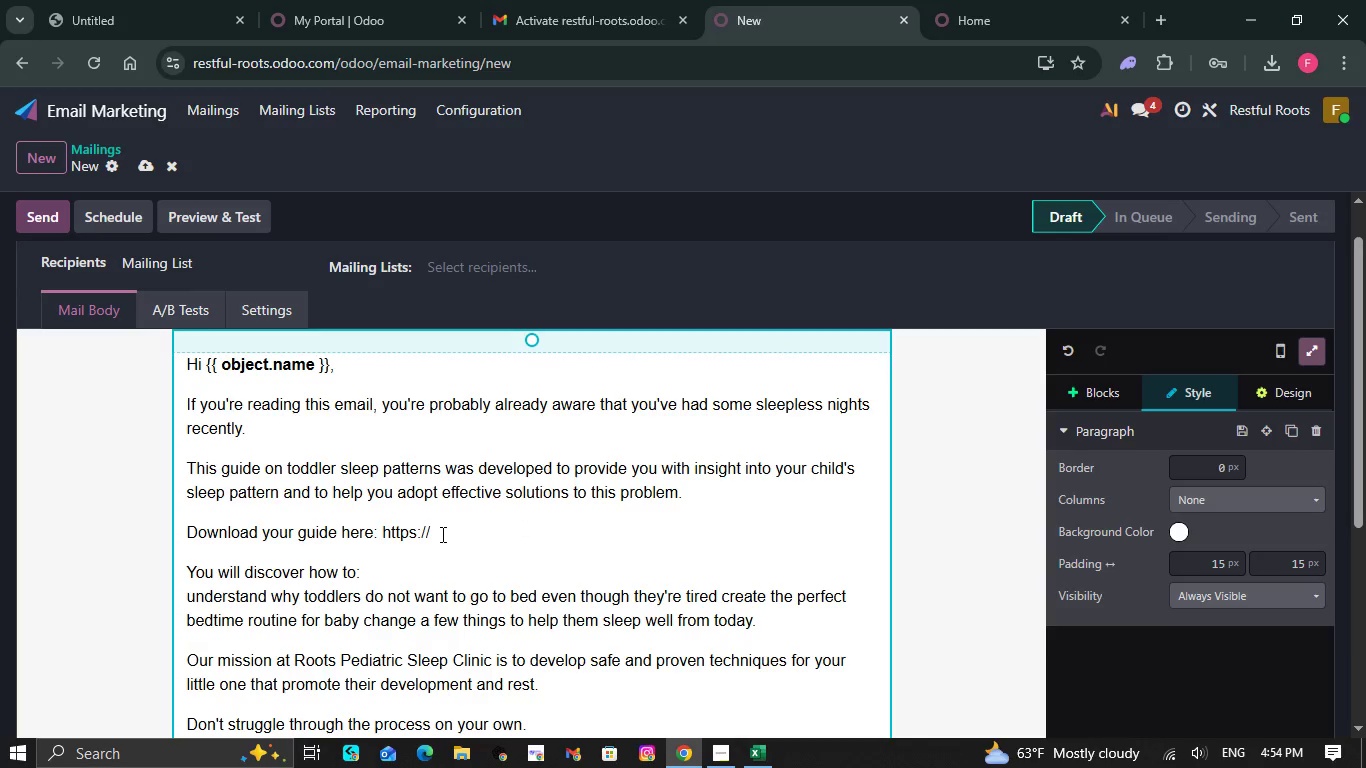 
left_click([441, 533])
 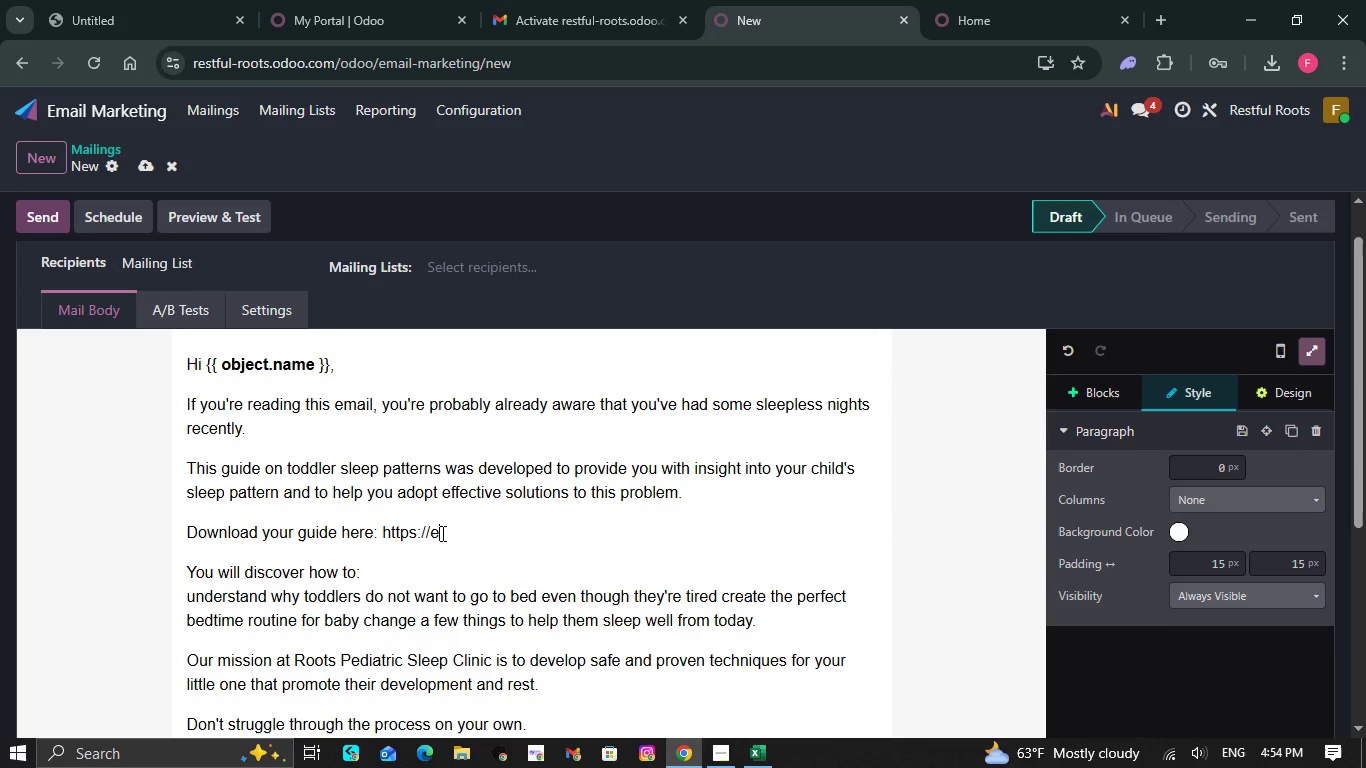 
type(example.com/)
 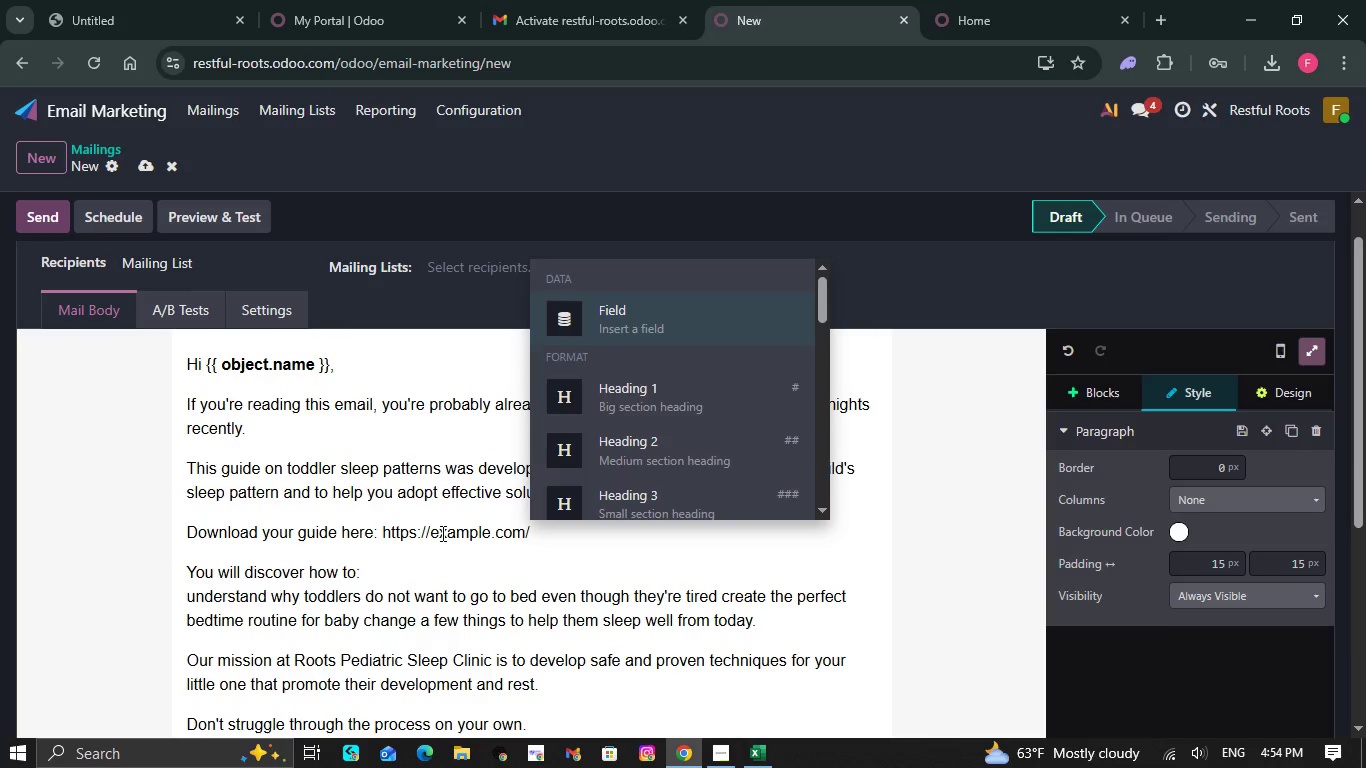 
type(to)
 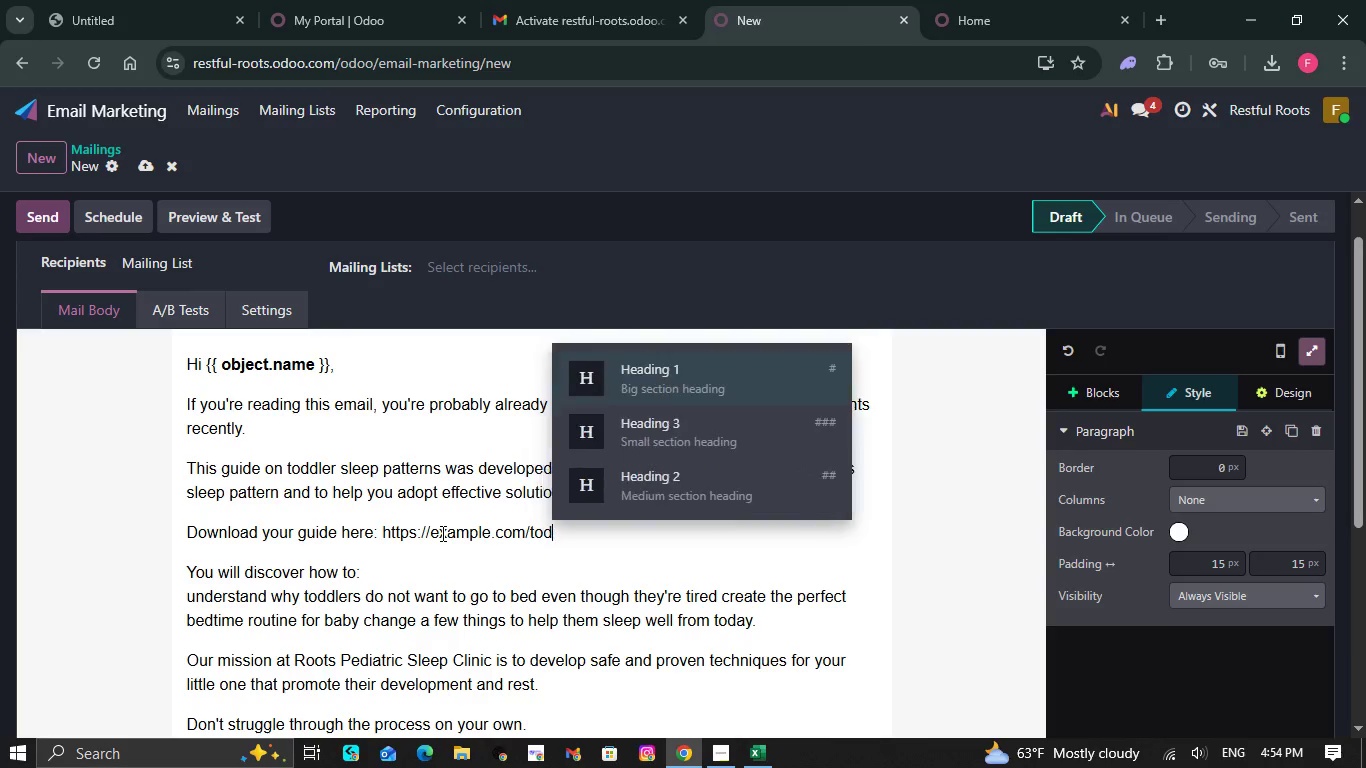 
type(ddler_)
key(Backspace)
type(-sleep-survival-guide.pdf)
 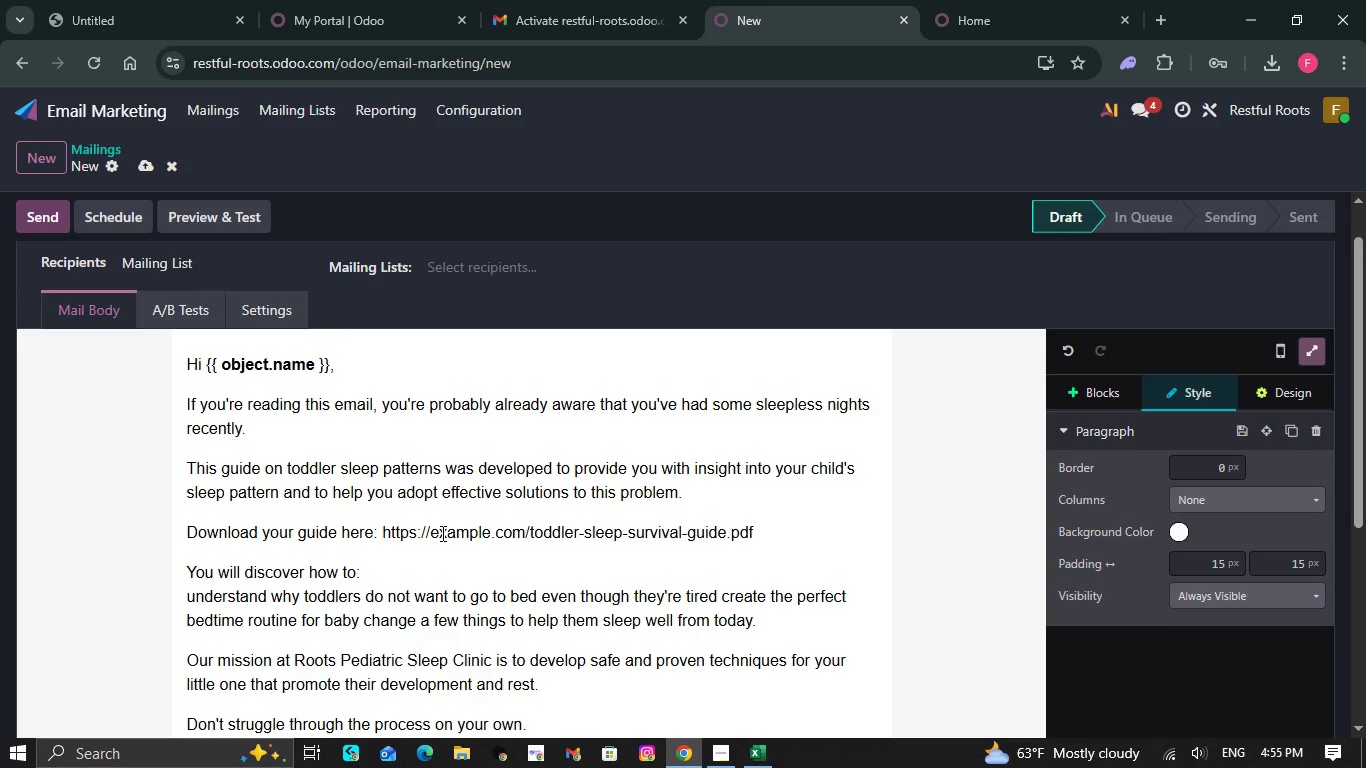 
wait(5.55)
 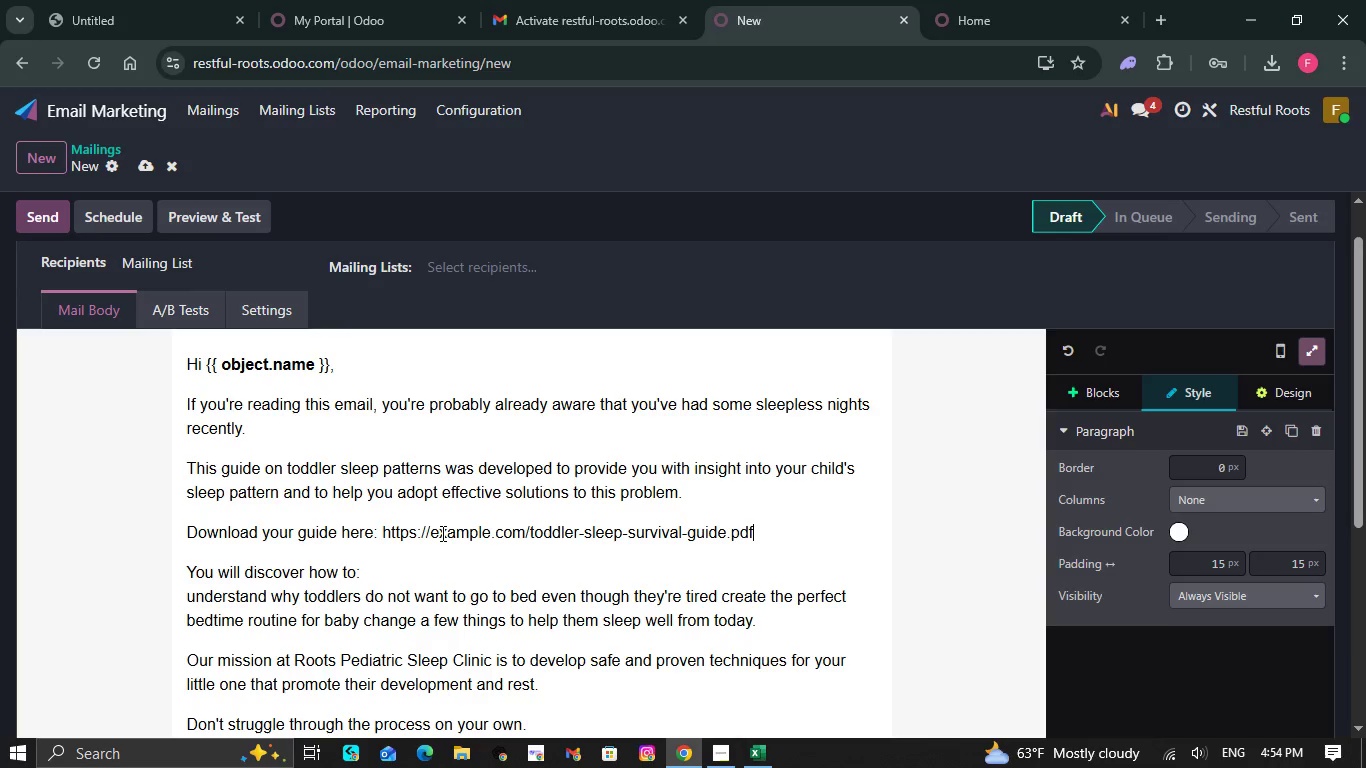 
scroll: coordinate [441, 533], scroll_direction: down, amount: 4.0
 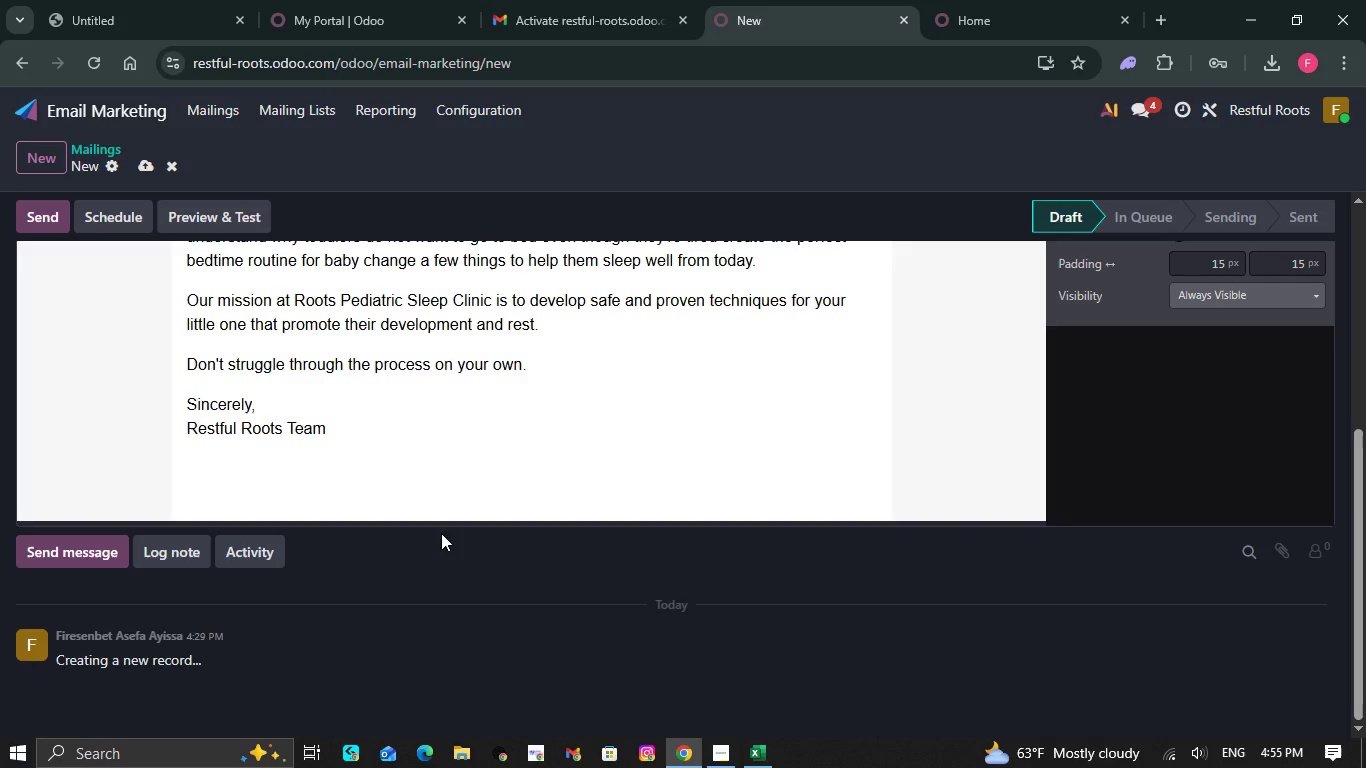 
wait(35.39)
 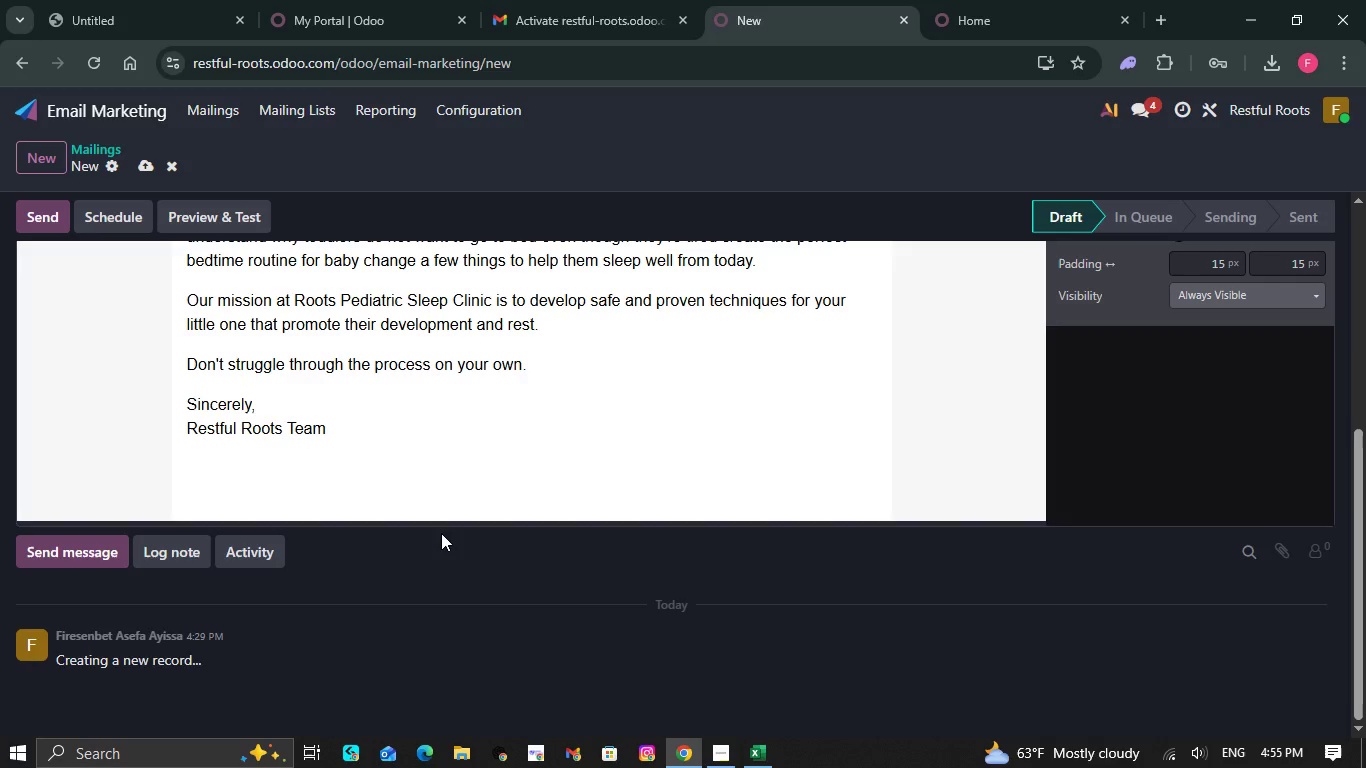 
scroll: coordinate [441, 533], scroll_direction: up, amount: 1.0
 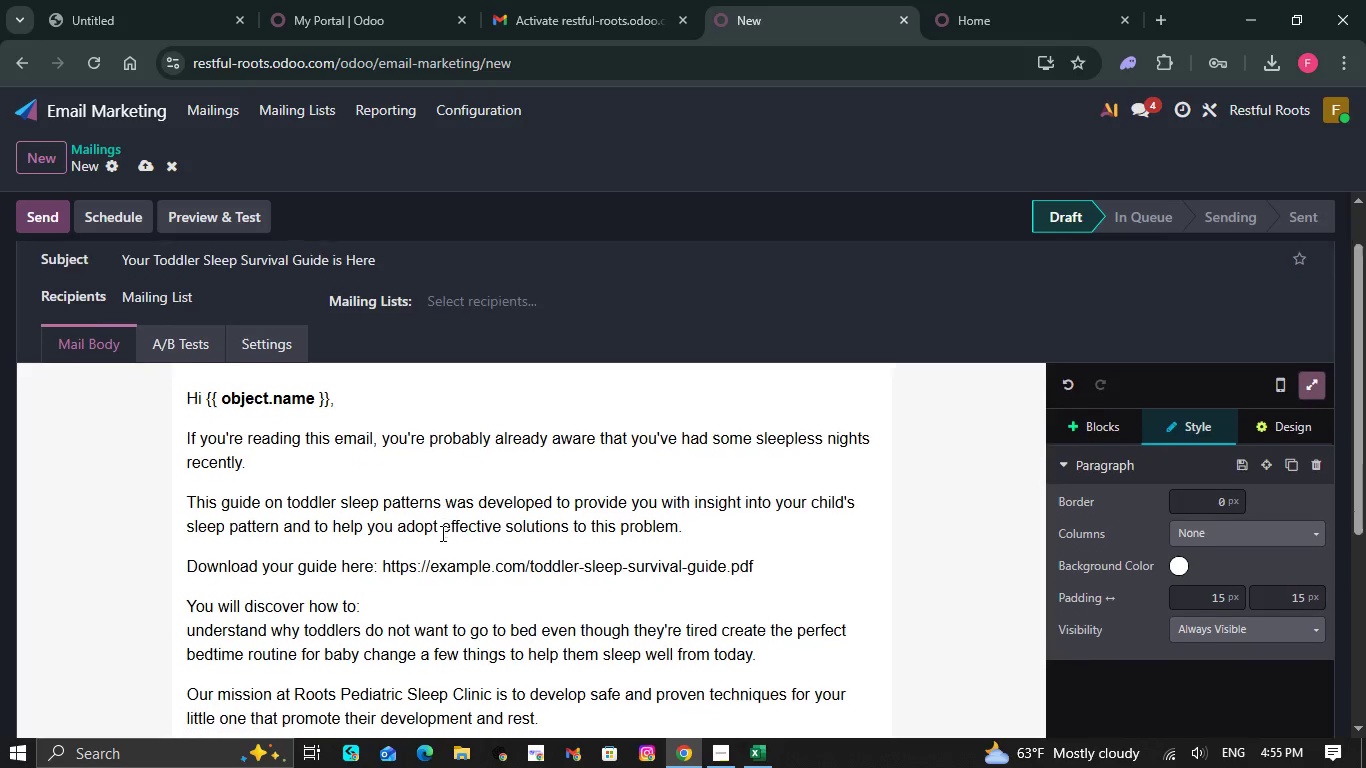 
scroll: coordinate [441, 533], scroll_direction: down, amount: 1.0
 